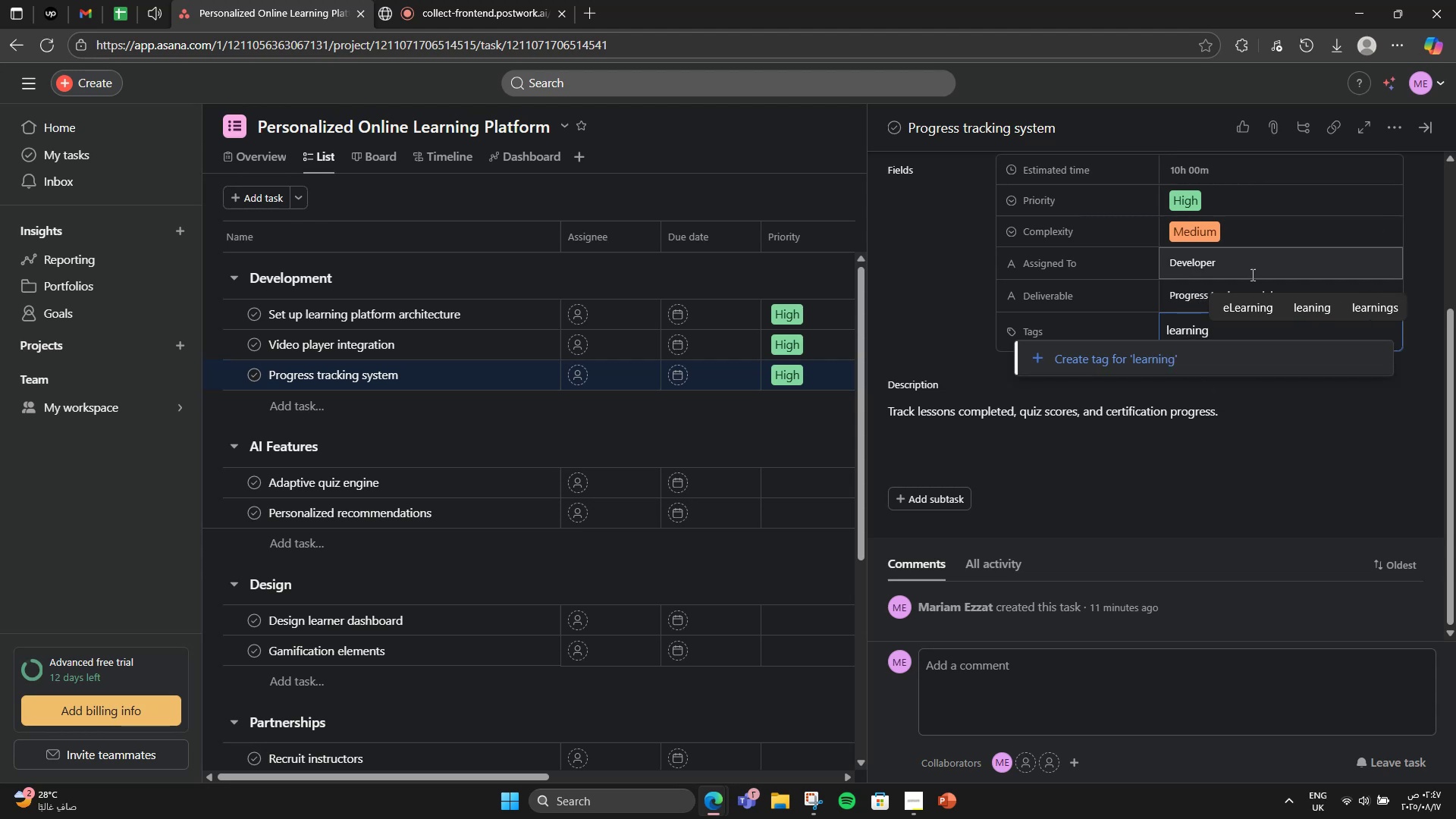 
left_click([1217, 348])
 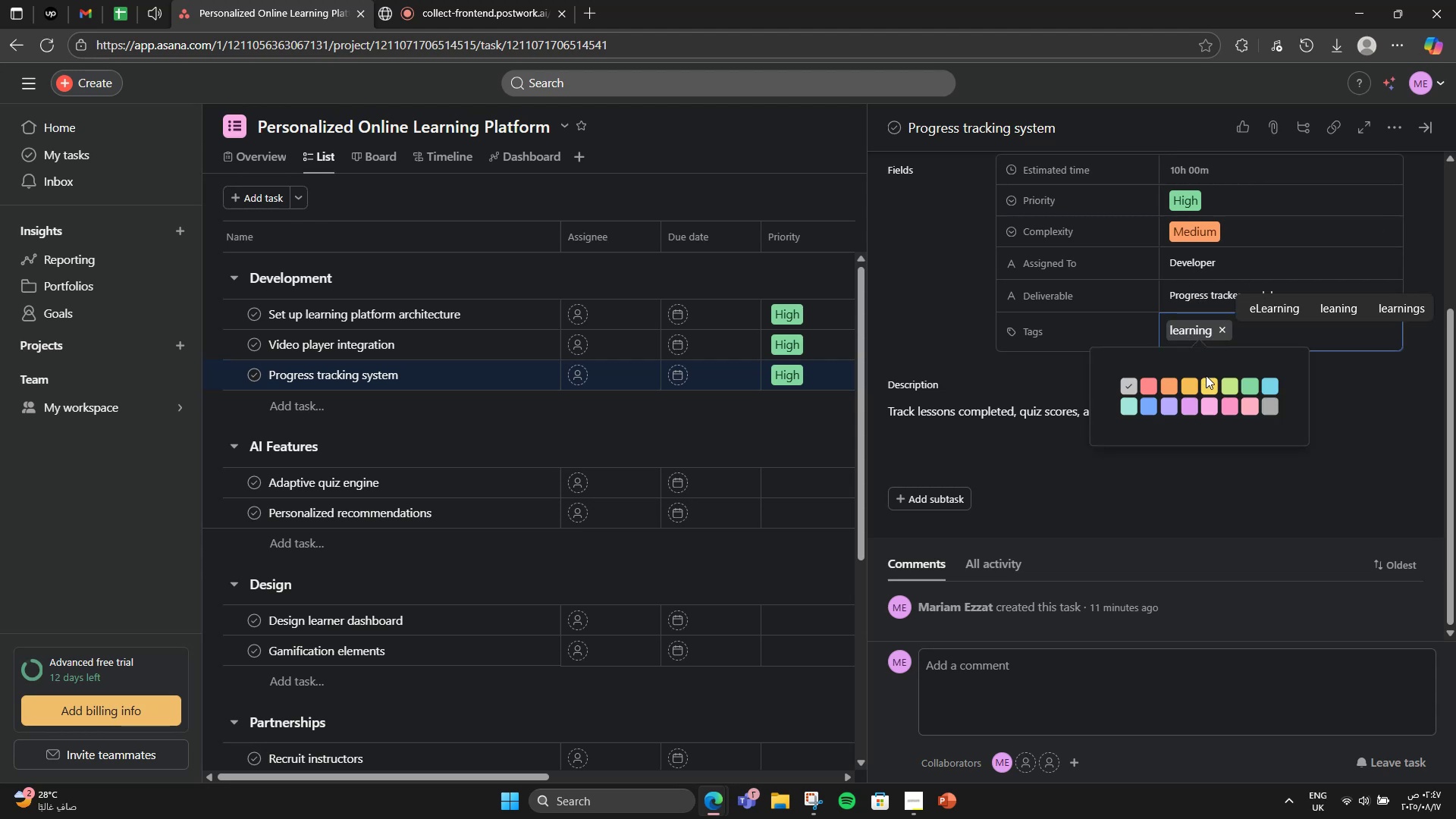 
double_click([1207, 383])
 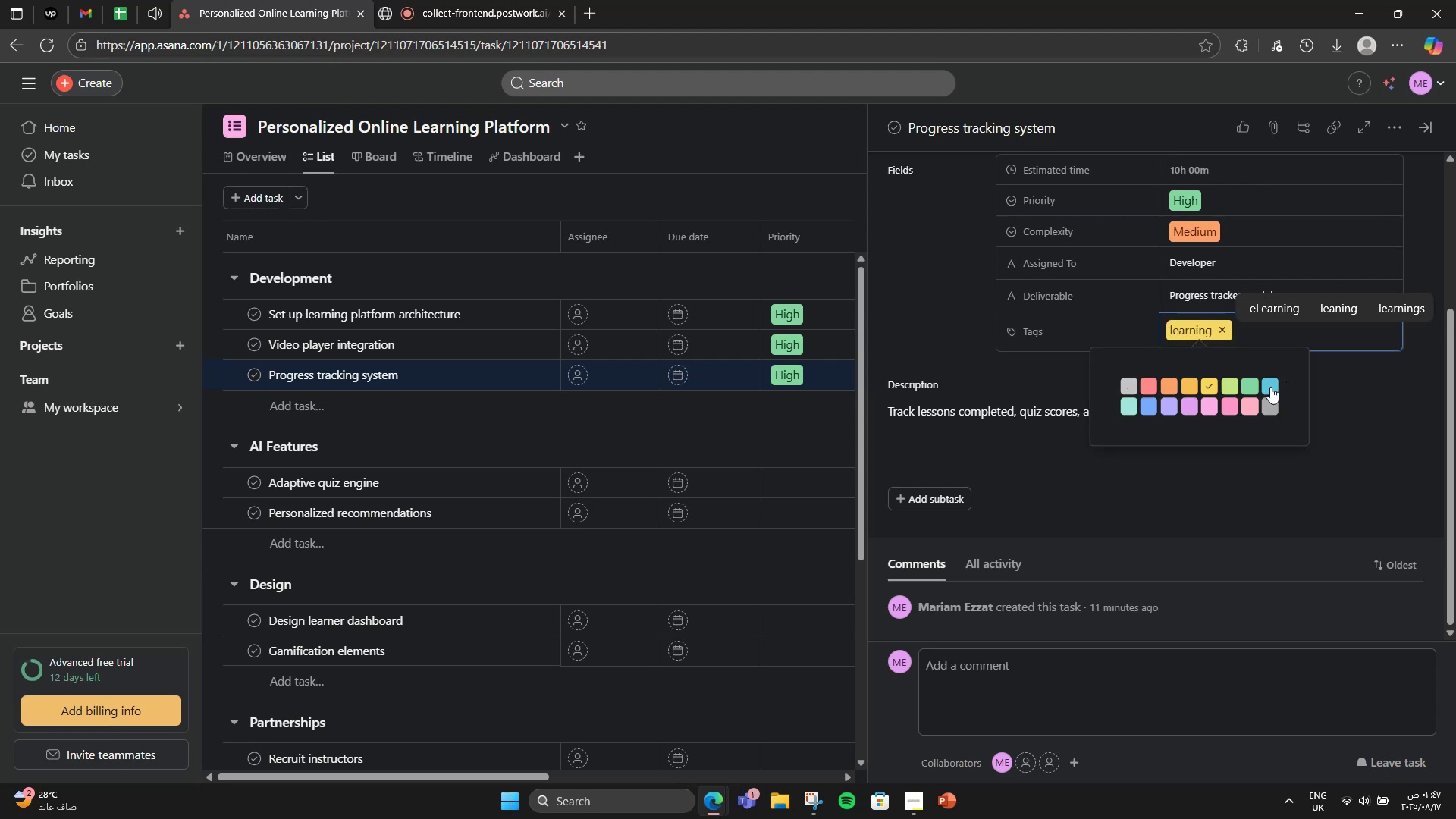 
type(tracking)
 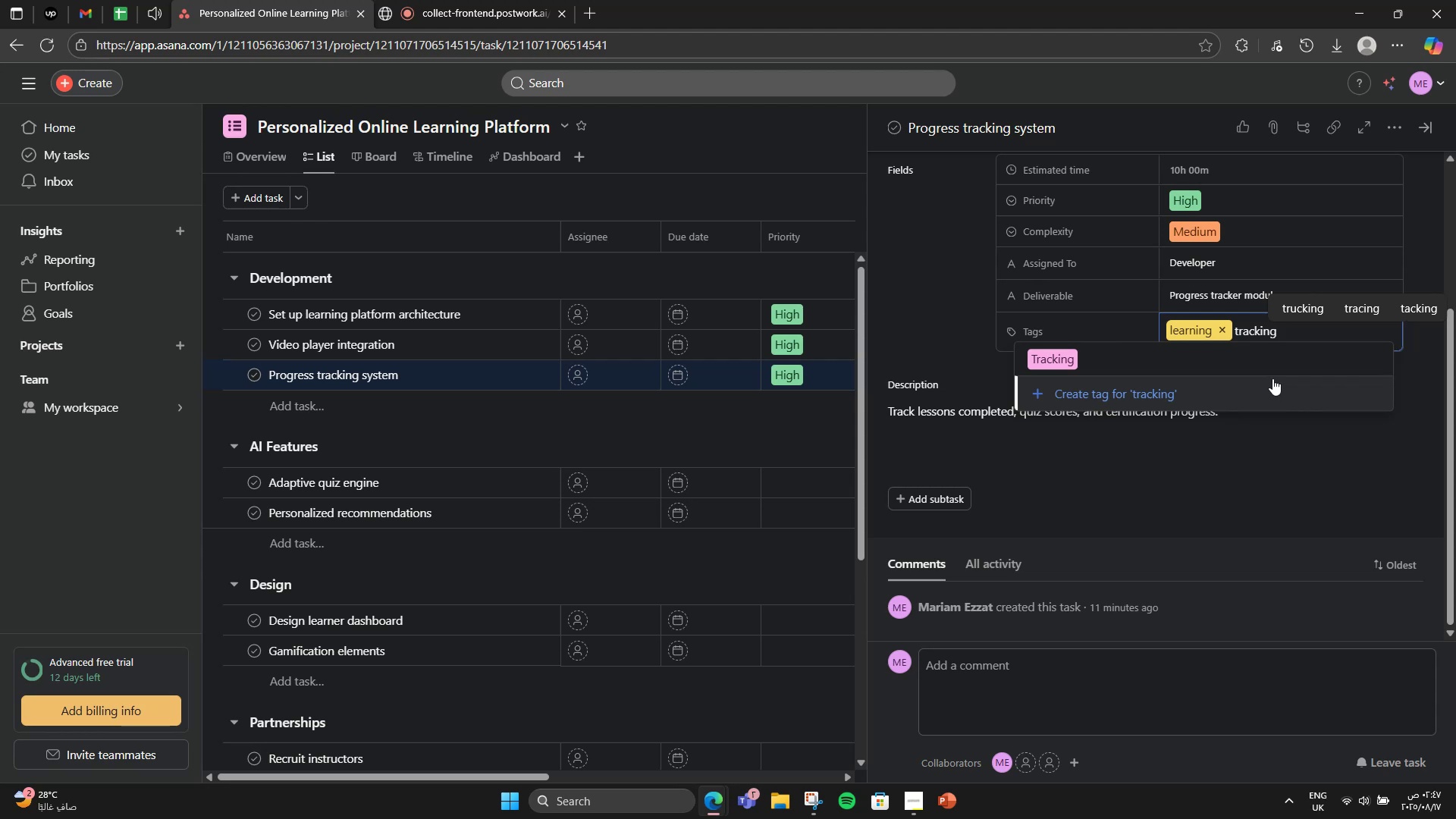 
left_click([1283, 353])
 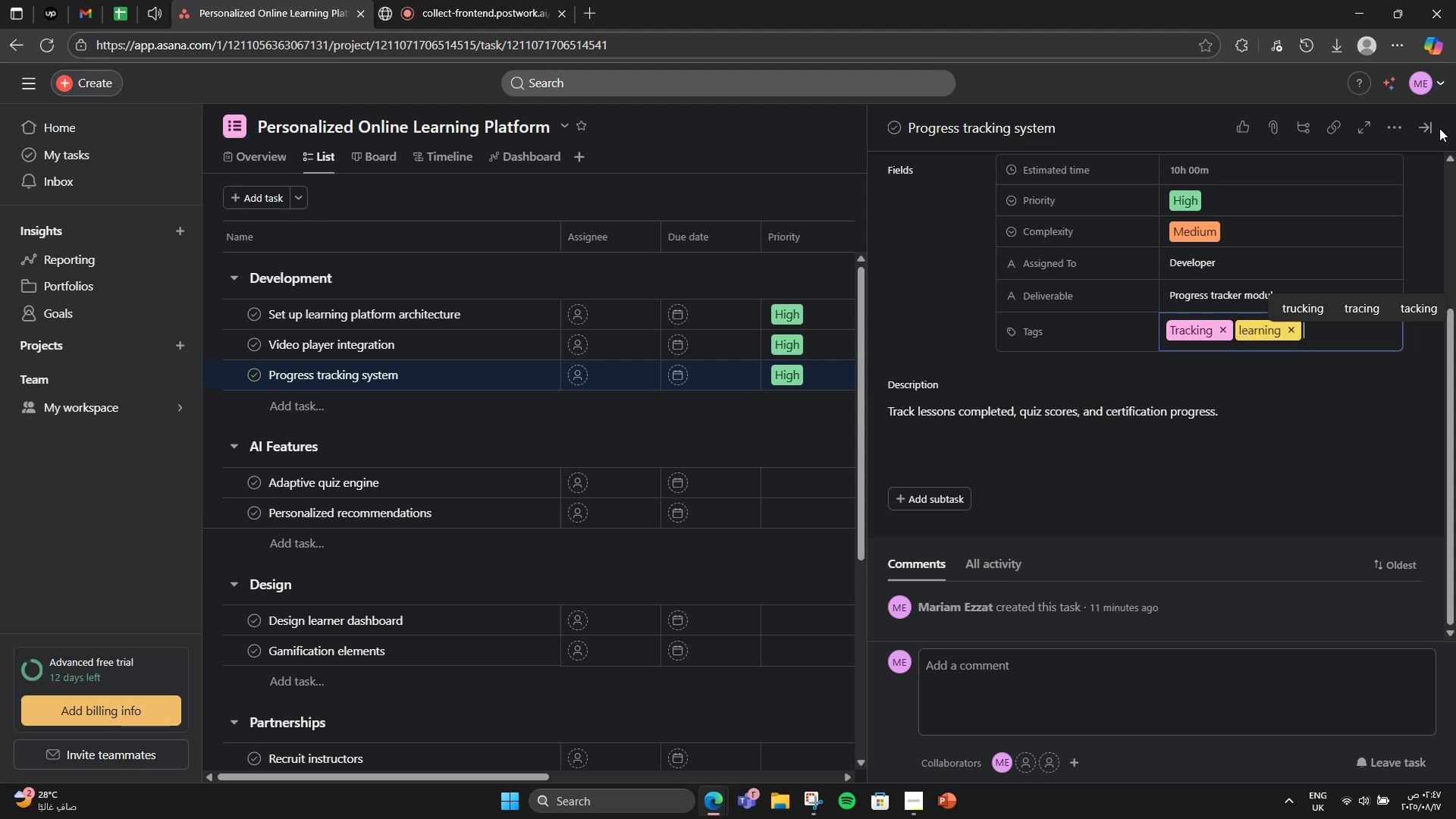 
double_click([1432, 128])
 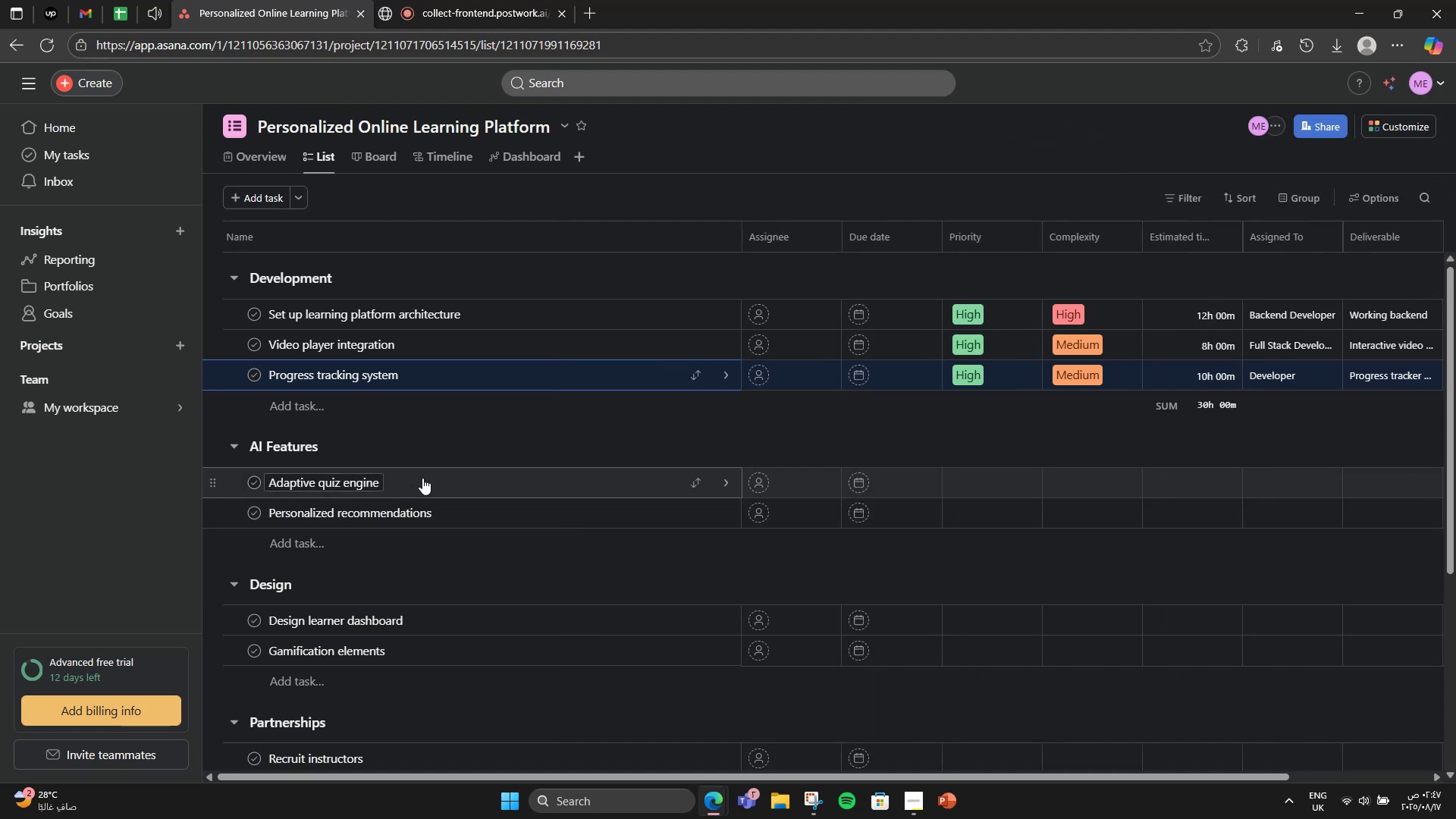 
left_click([422, 478])
 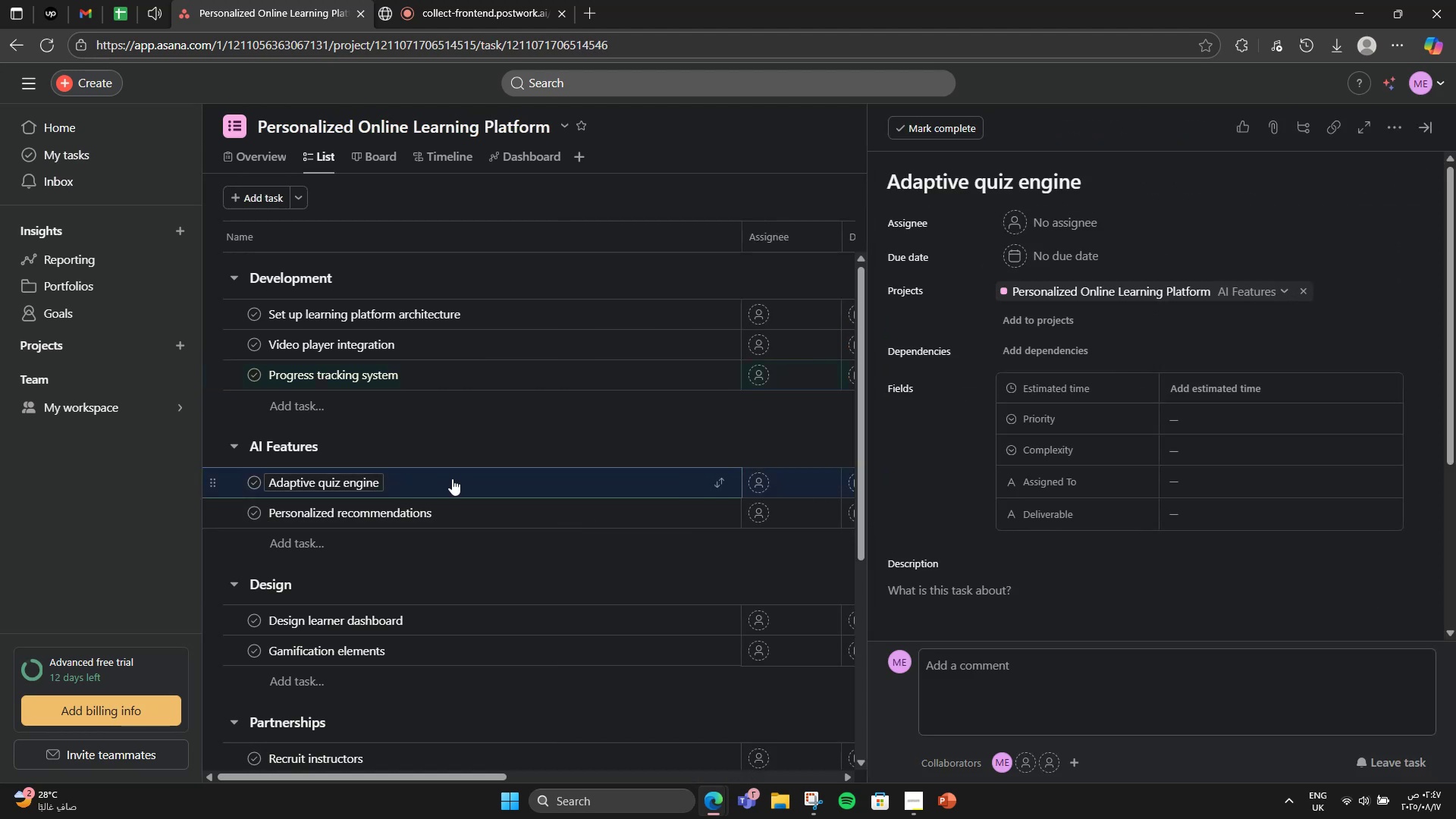 
scroll: coordinate [1236, 503], scroll_direction: down, amount: 3.0
 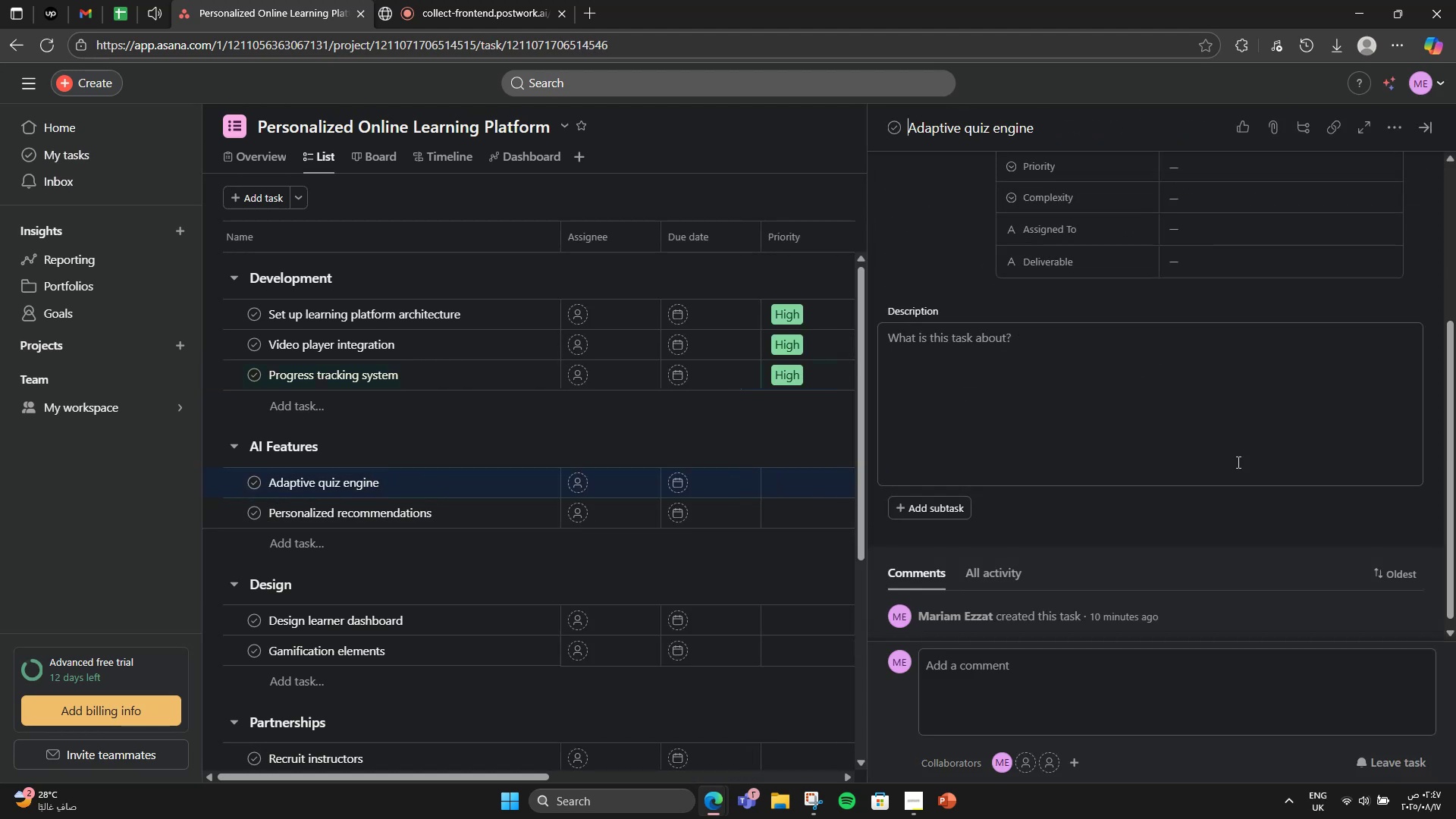 
left_click([1237, 457])
 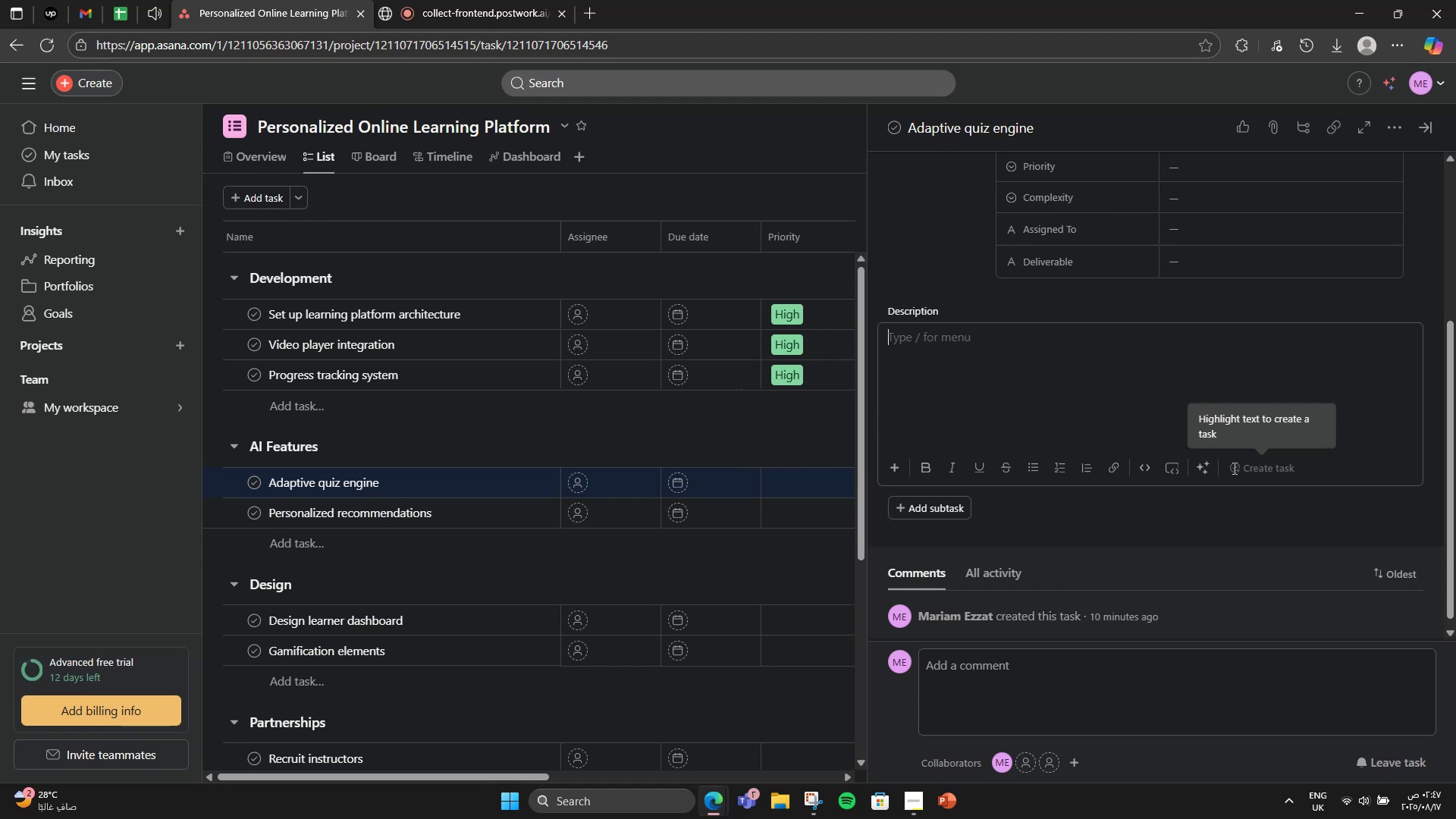 
left_click([1225, 436])
 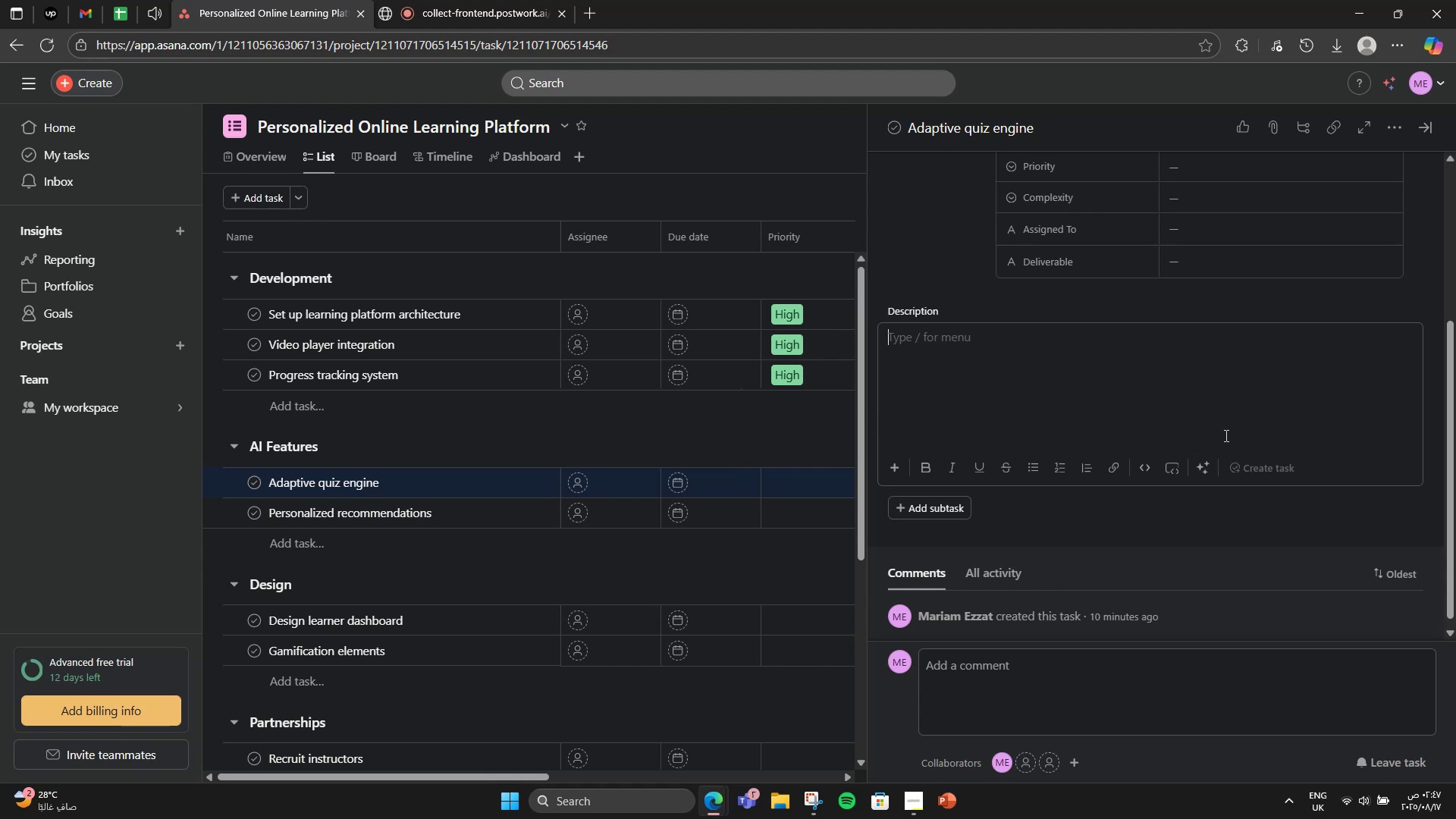 
type(Ai)
key(Backspace)
type(I adjust difficulty of questions based on learner`s performance.)
 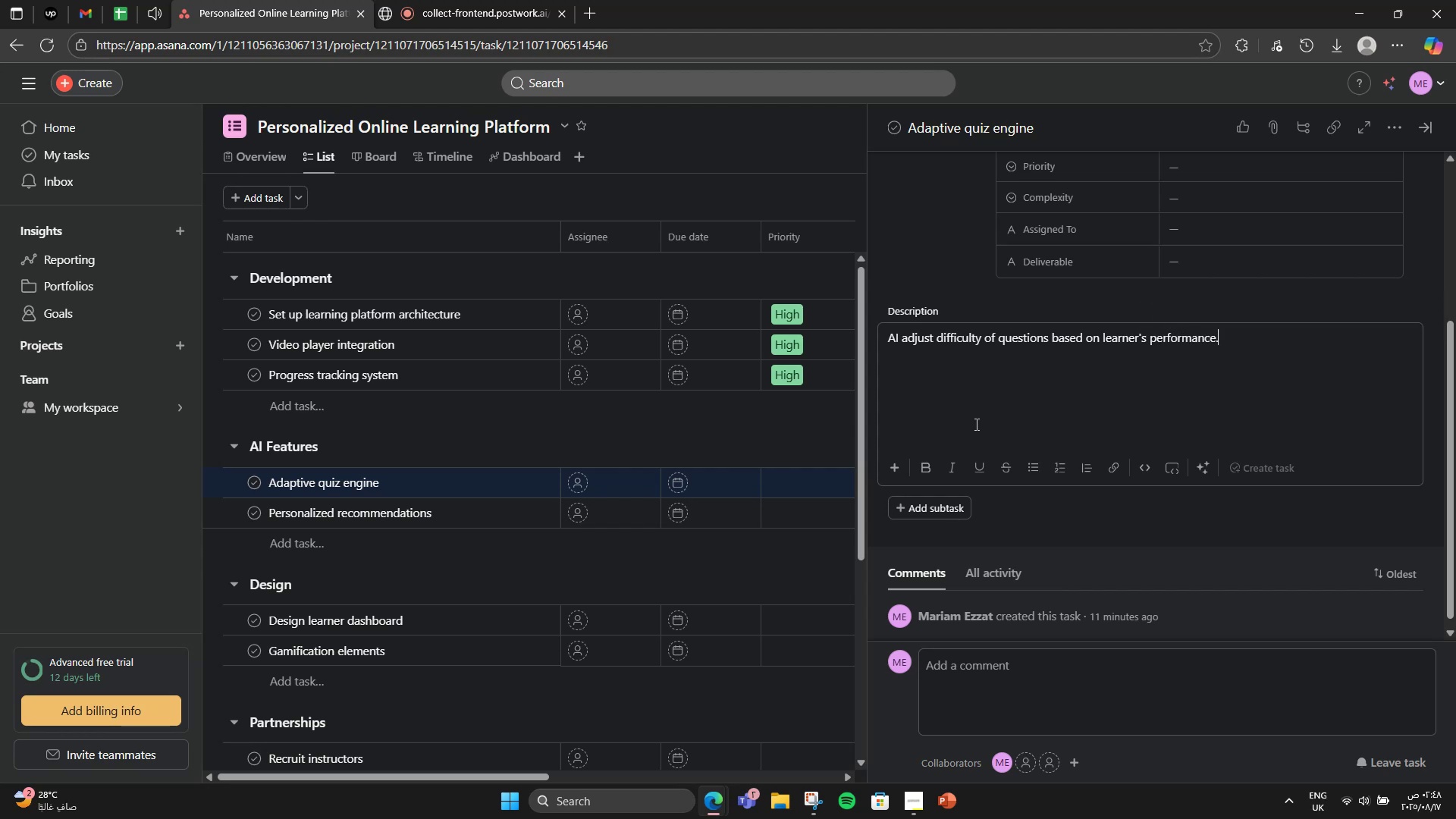 
left_click([463, 516])
 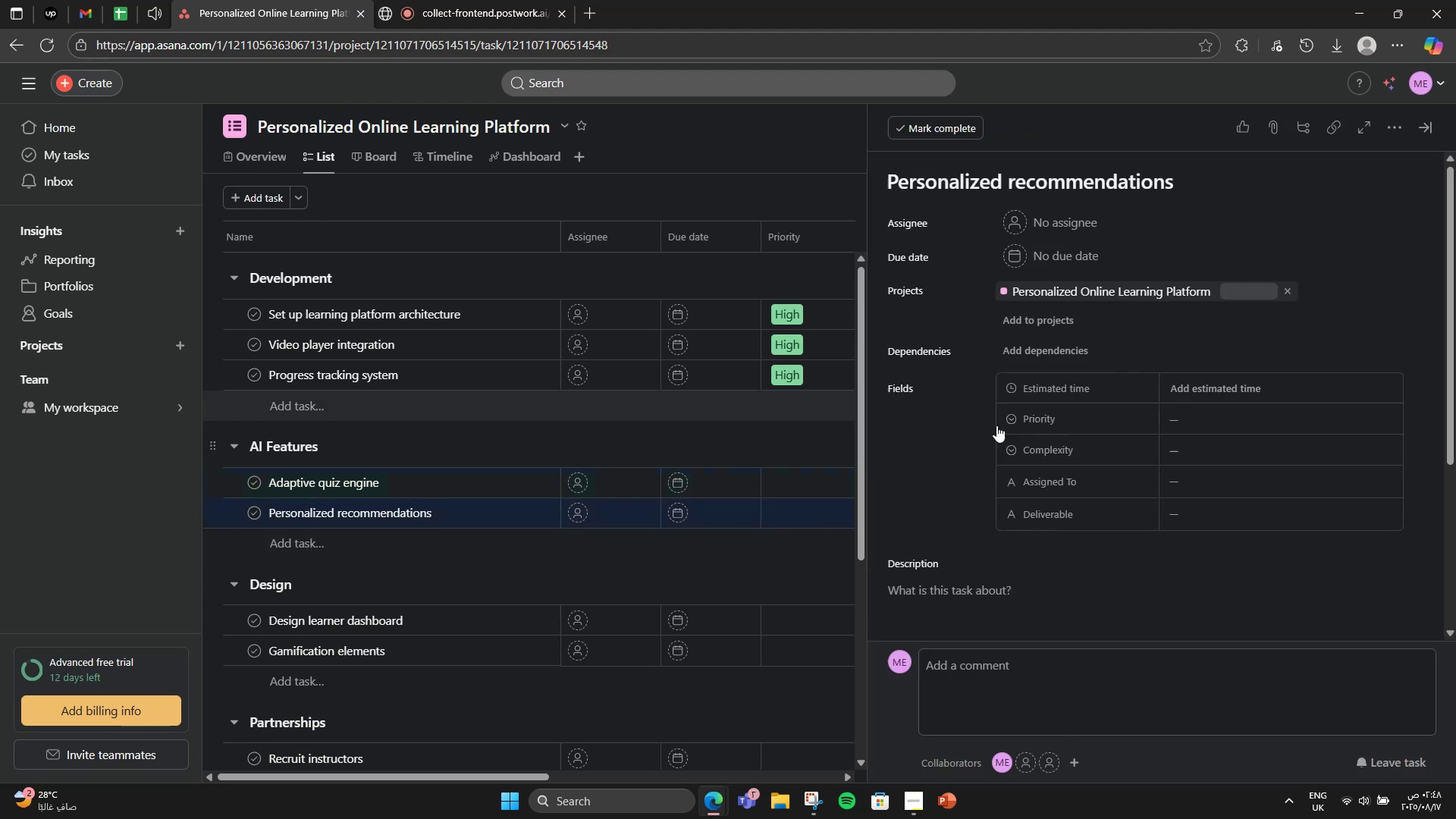 
scroll: coordinate [1042, 431], scroll_direction: down, amount: 3.0
 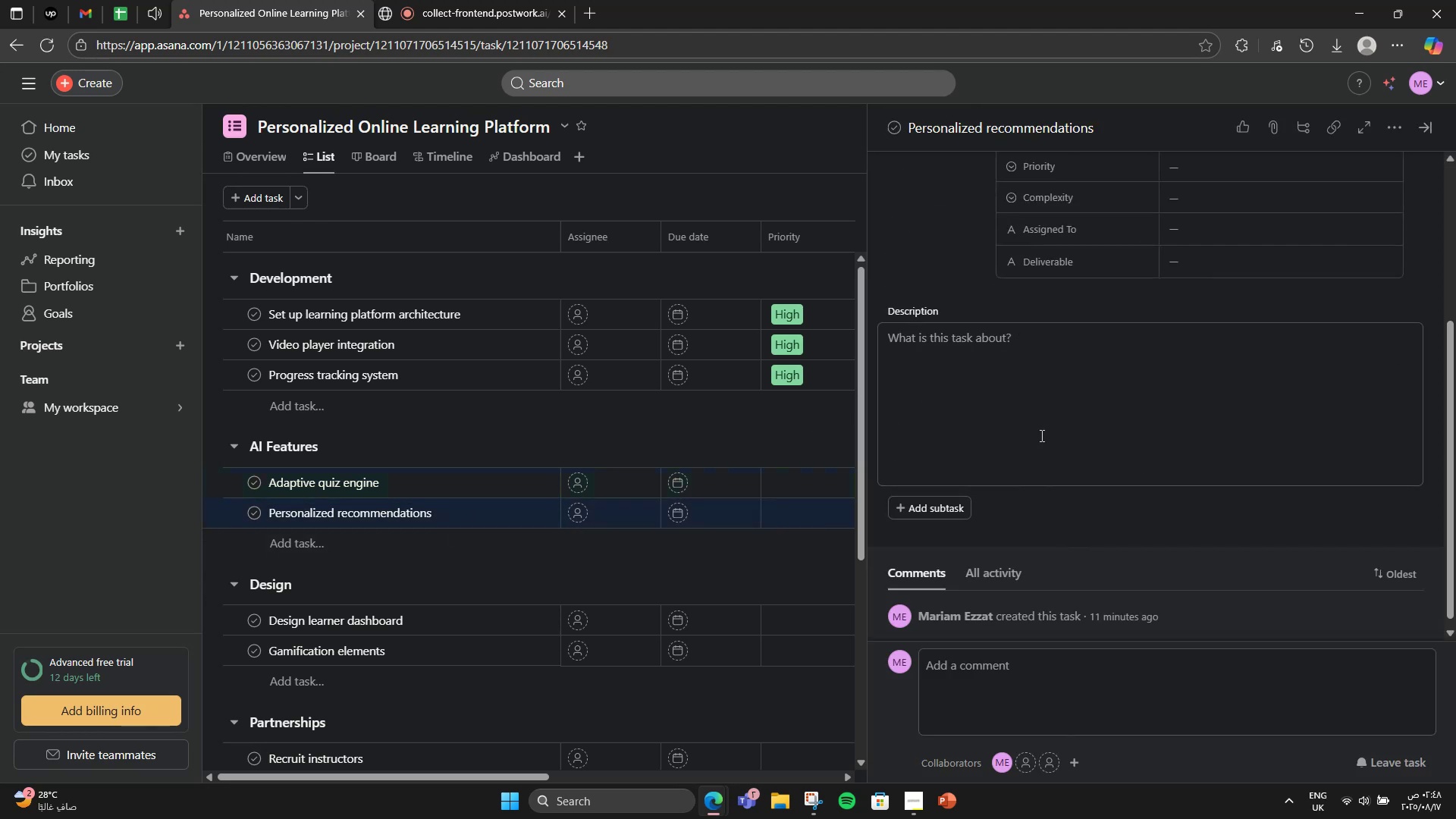 
left_click([1040, 435])
 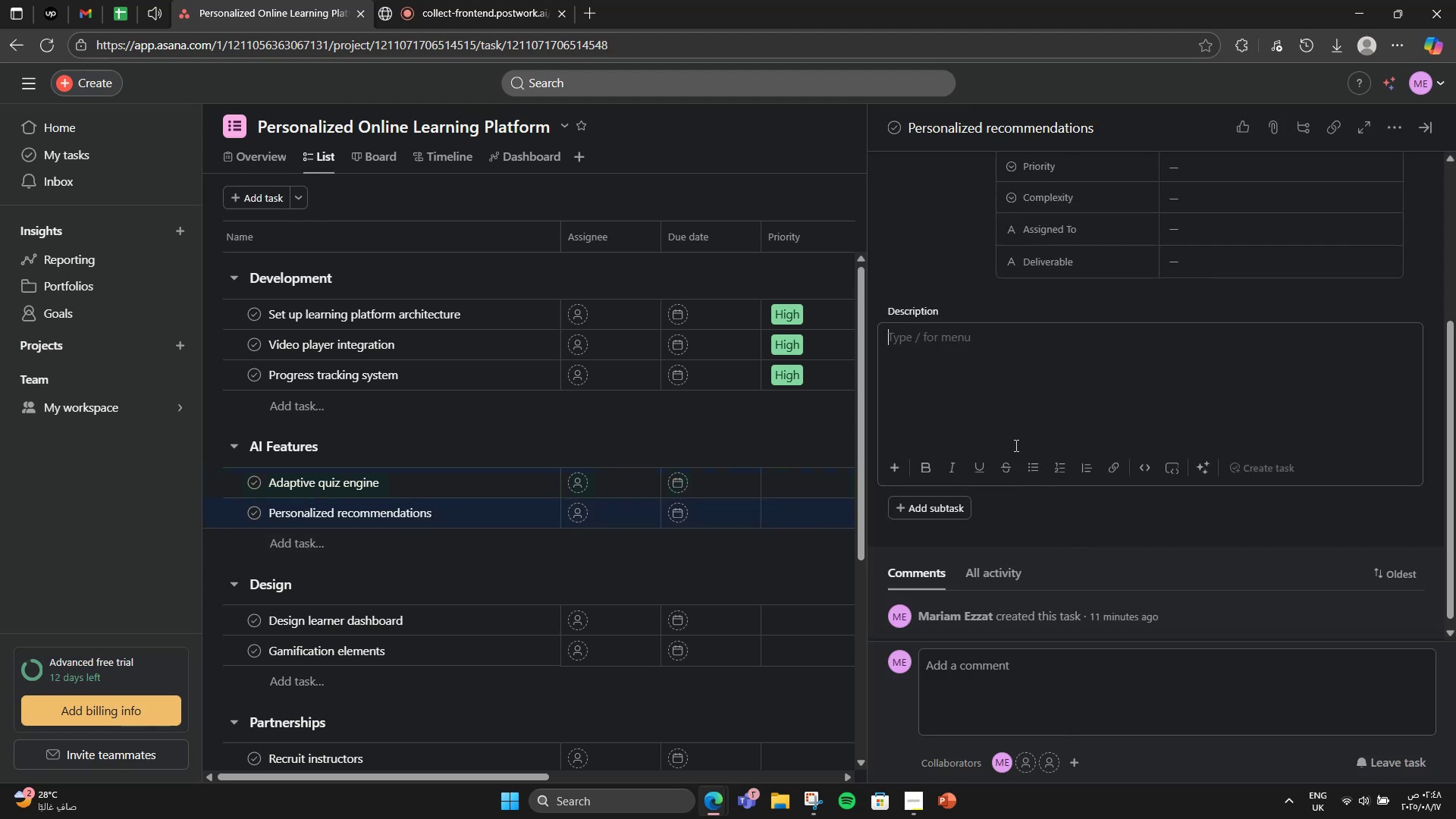 
type(Suggest courses & lessos)
key(Backspace)
type(ns tailored y)
key(Backspace)
type(to uss)
key(Backspace)
type(er`s n)
key(Backspace)
type(behavior.)
 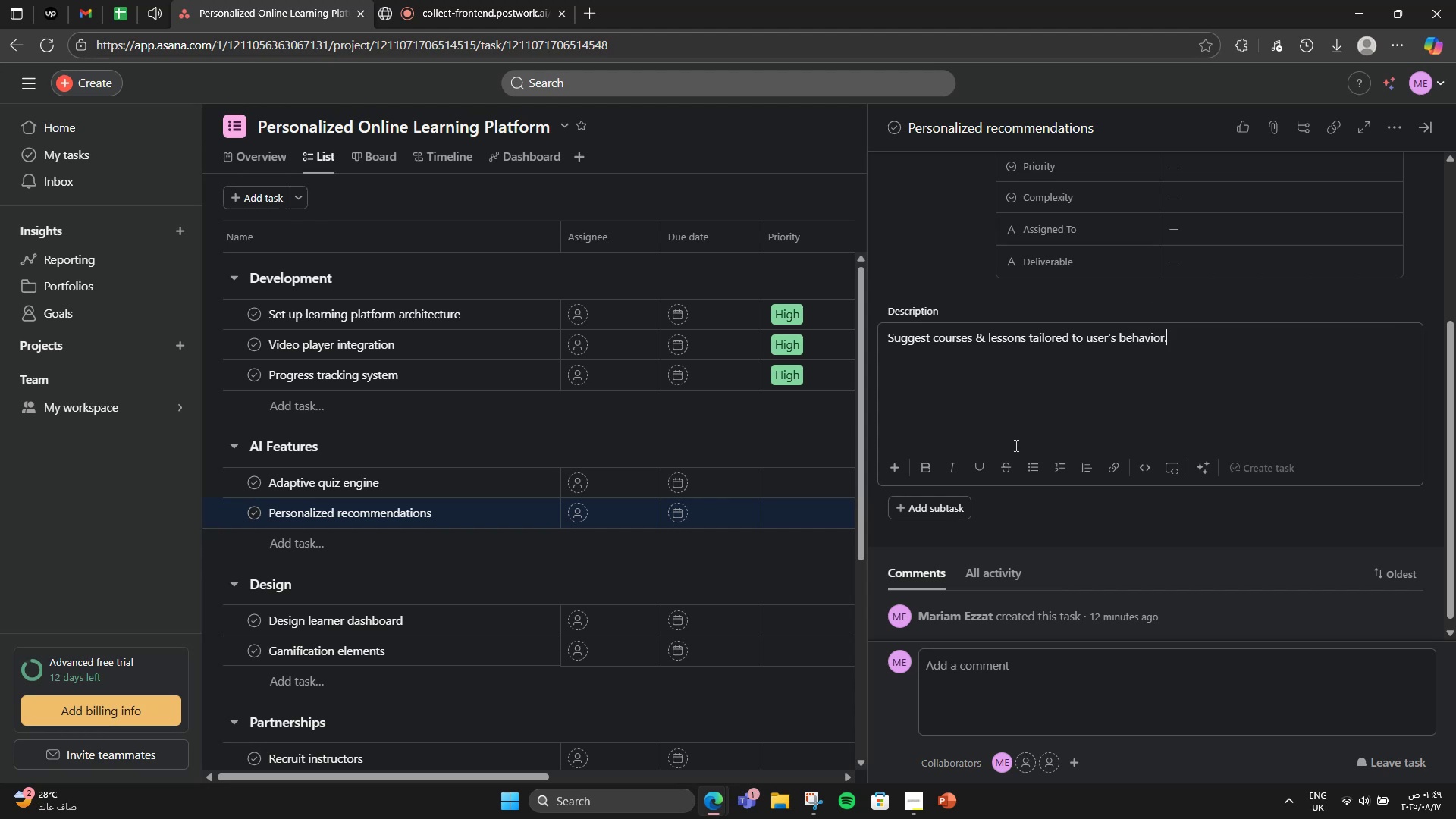 
left_click([1442, 133])
 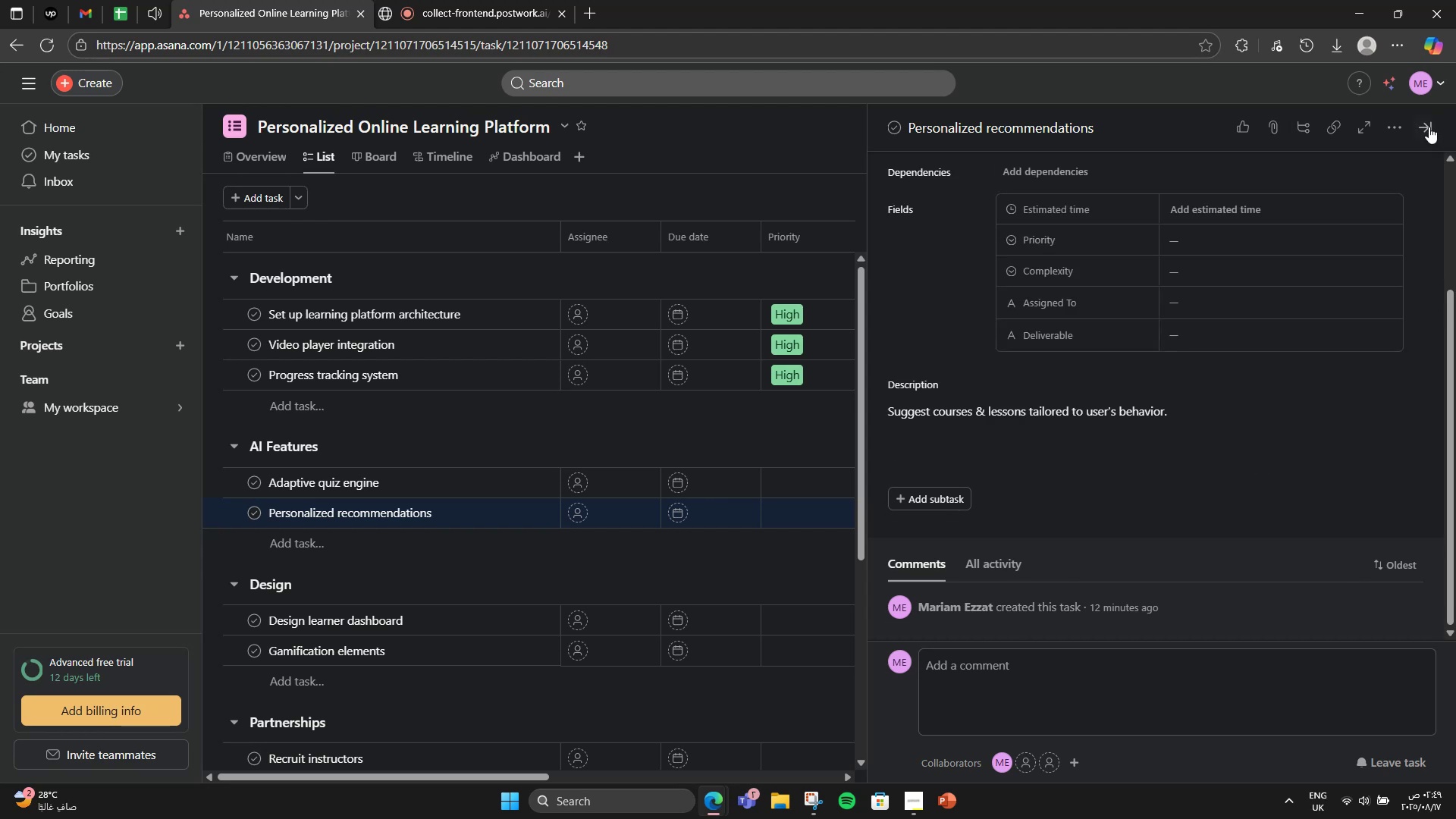 
left_click([1429, 127])
 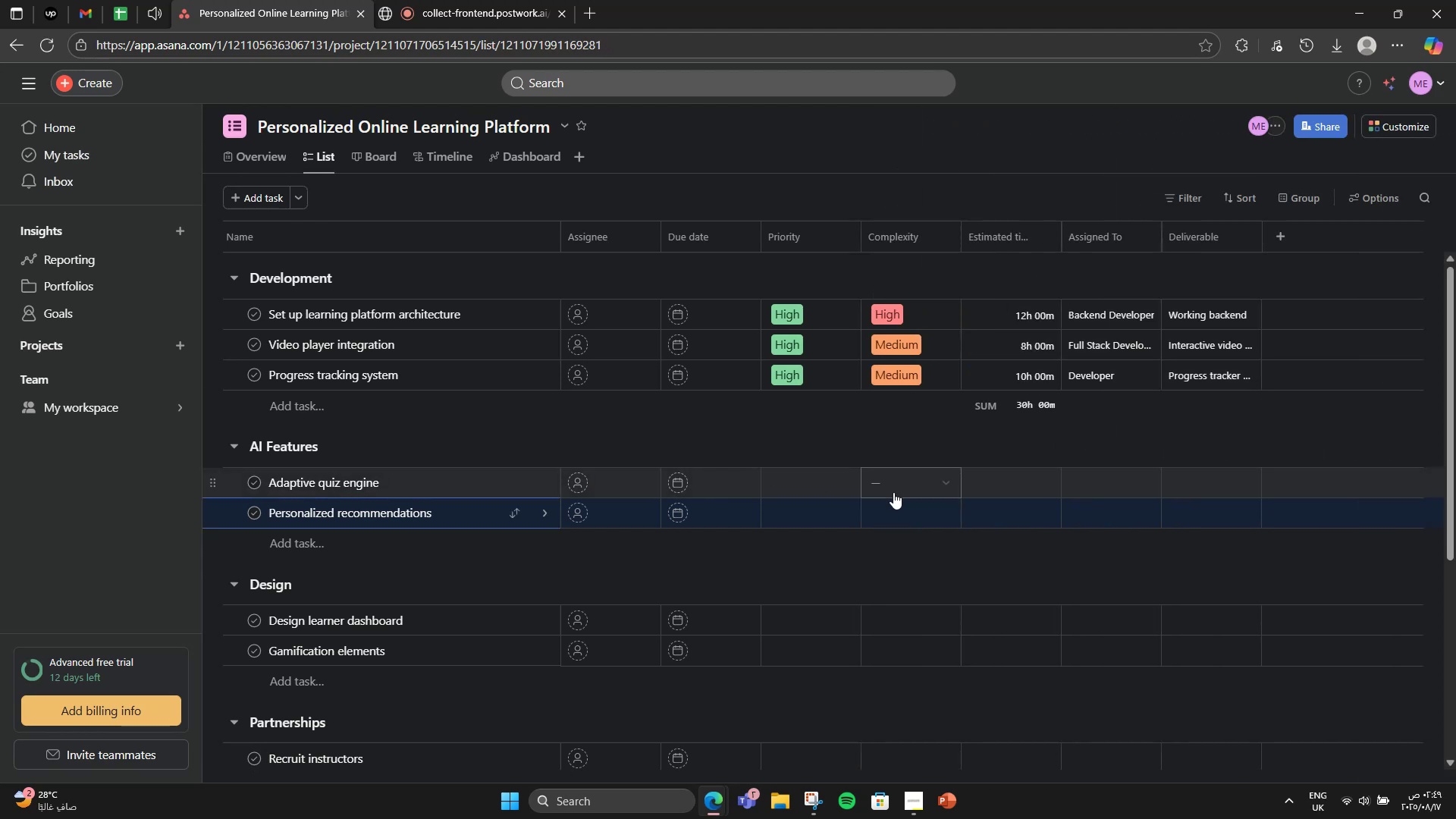 
left_click([893, 492])
 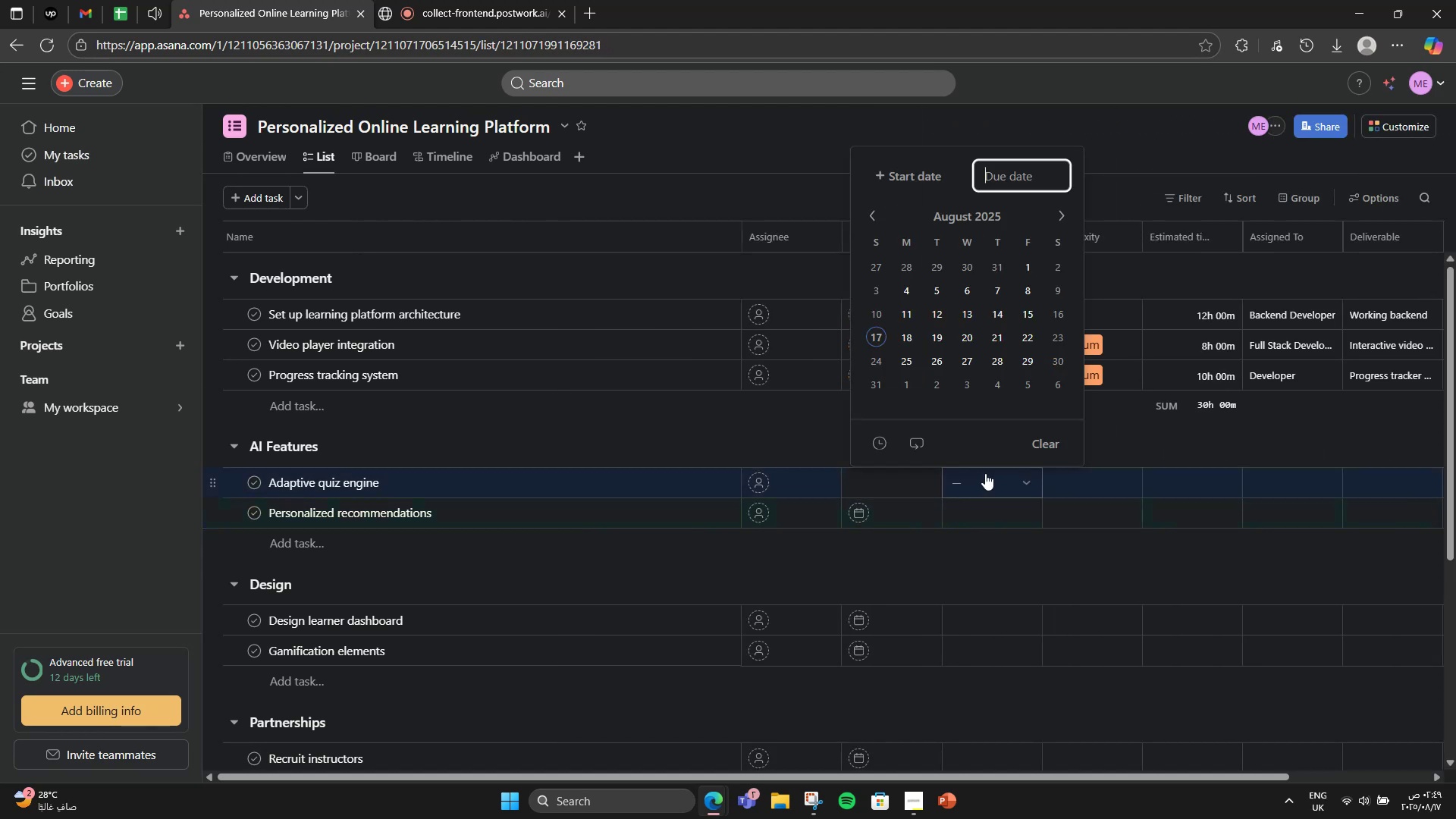 
left_click([986, 473])
 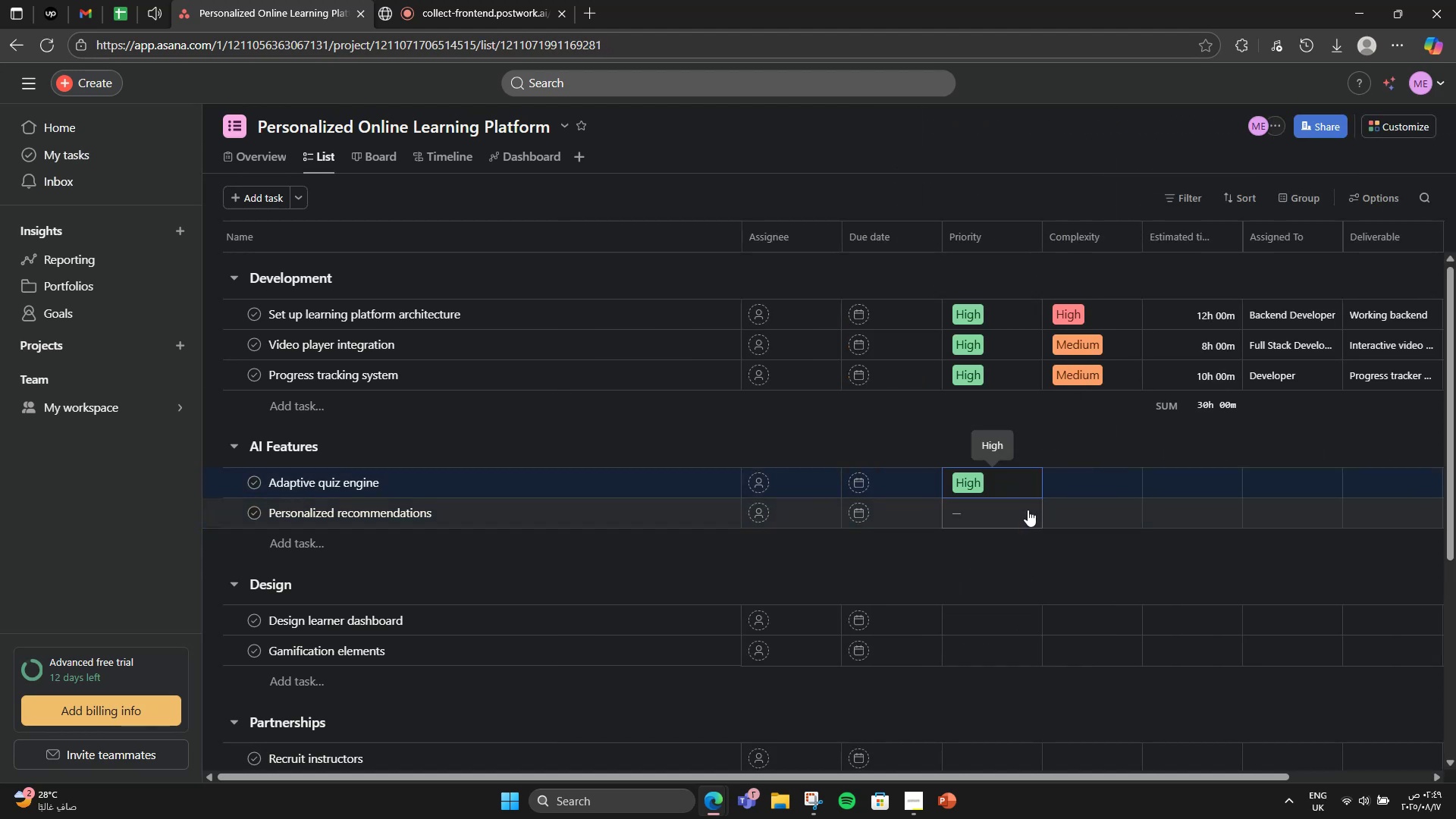 
double_click([1087, 479])
 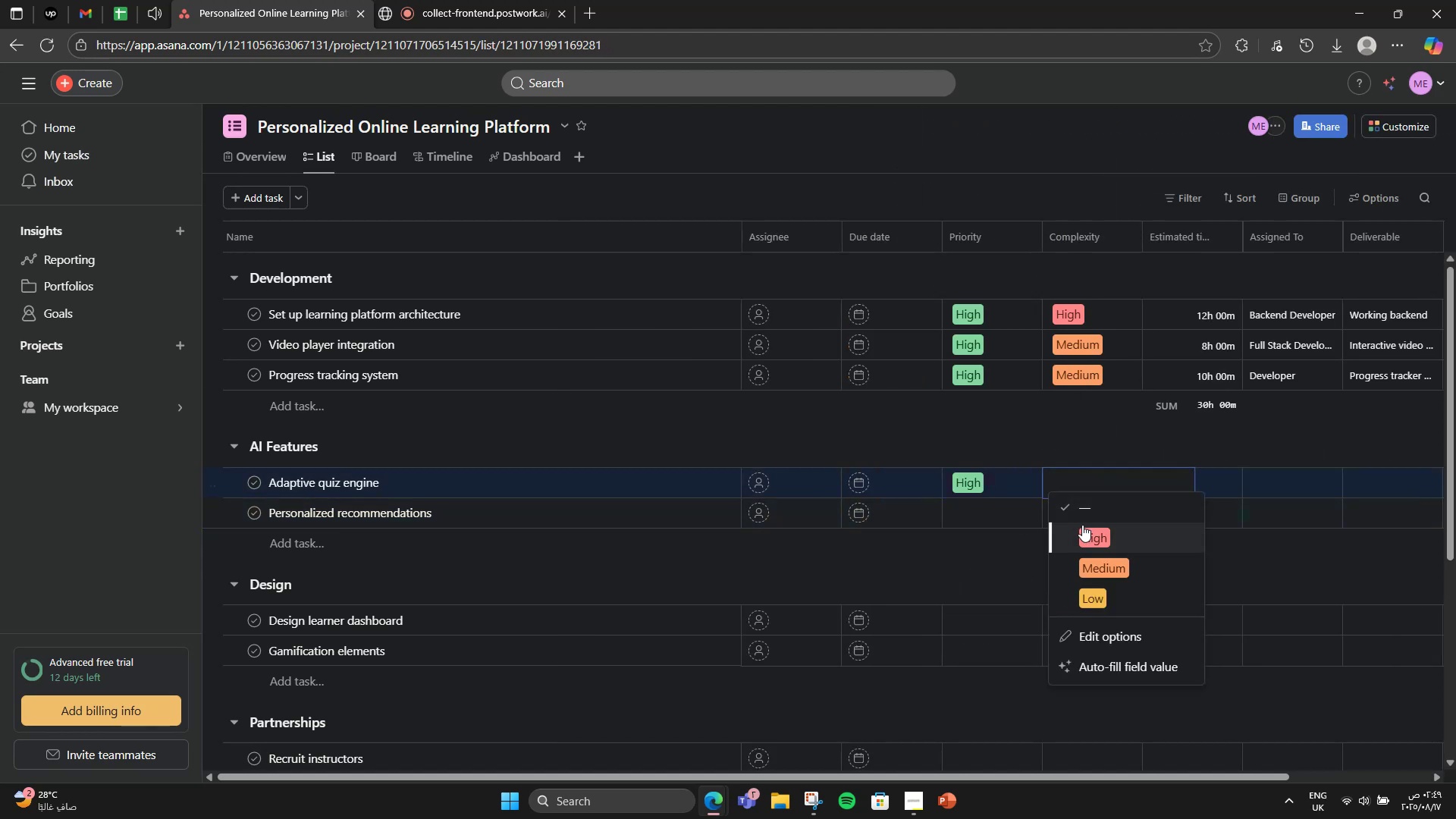 
double_click([1072, 518])
 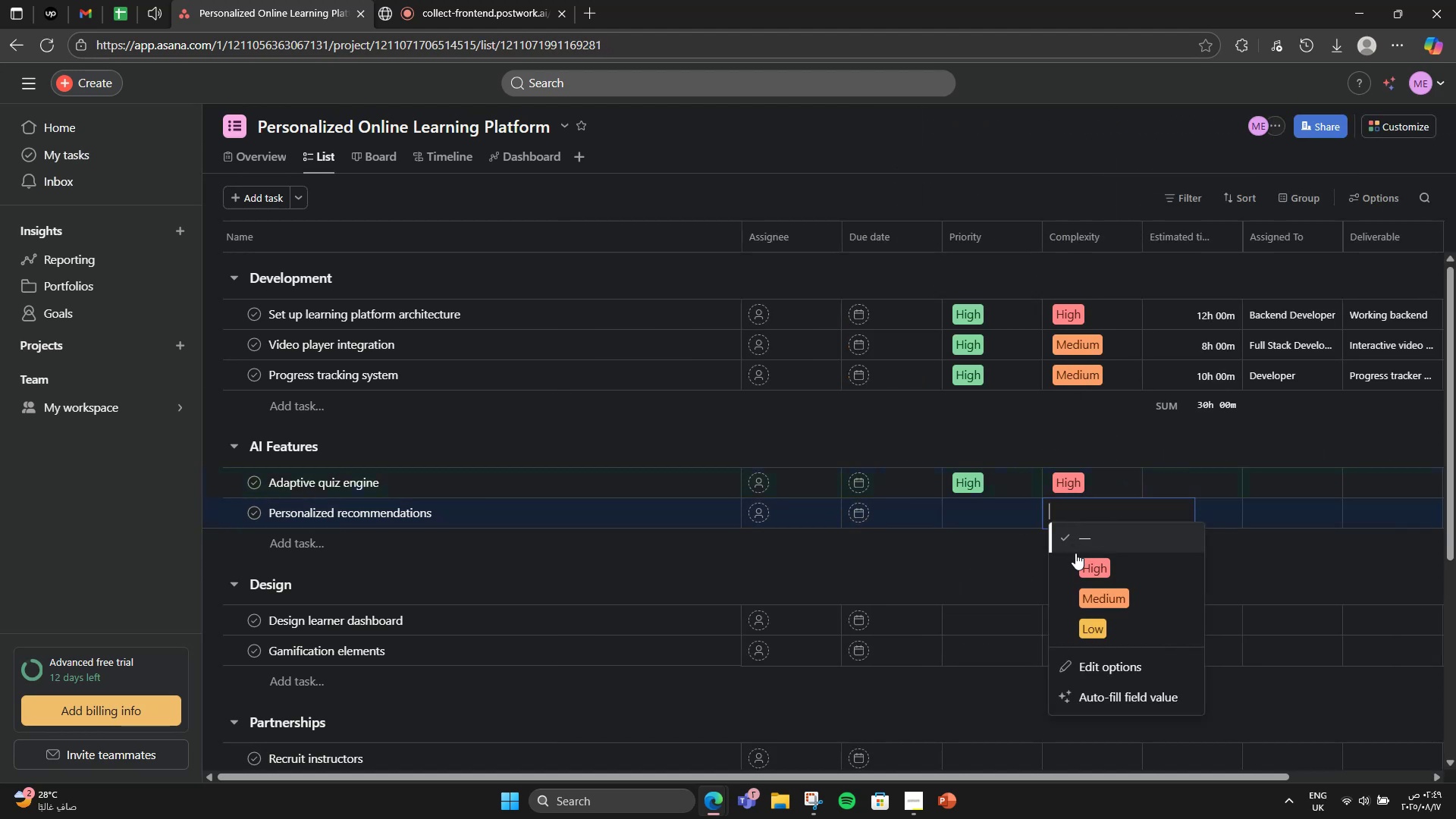 
left_click([1078, 559])
 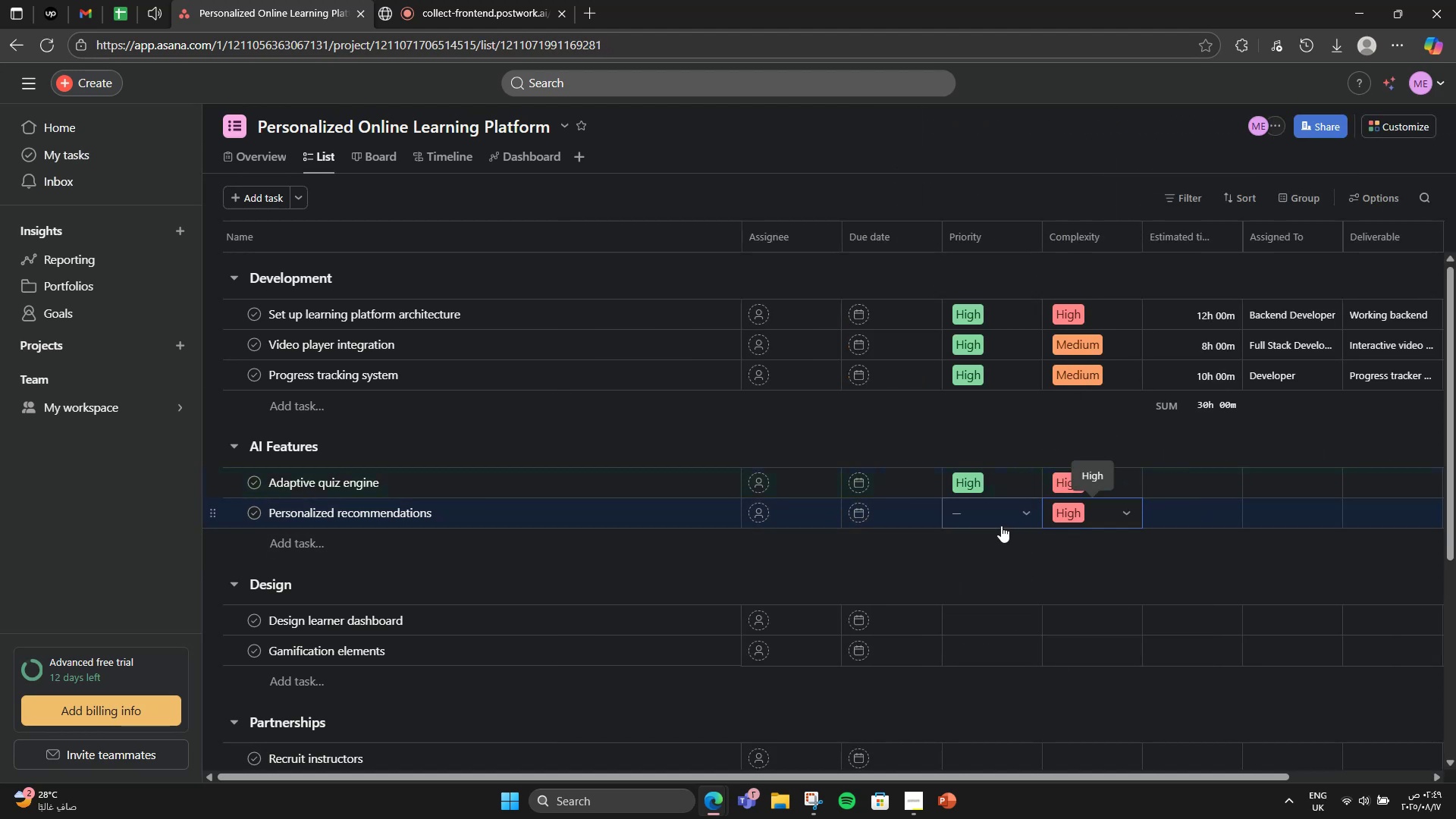 
left_click([987, 517])
 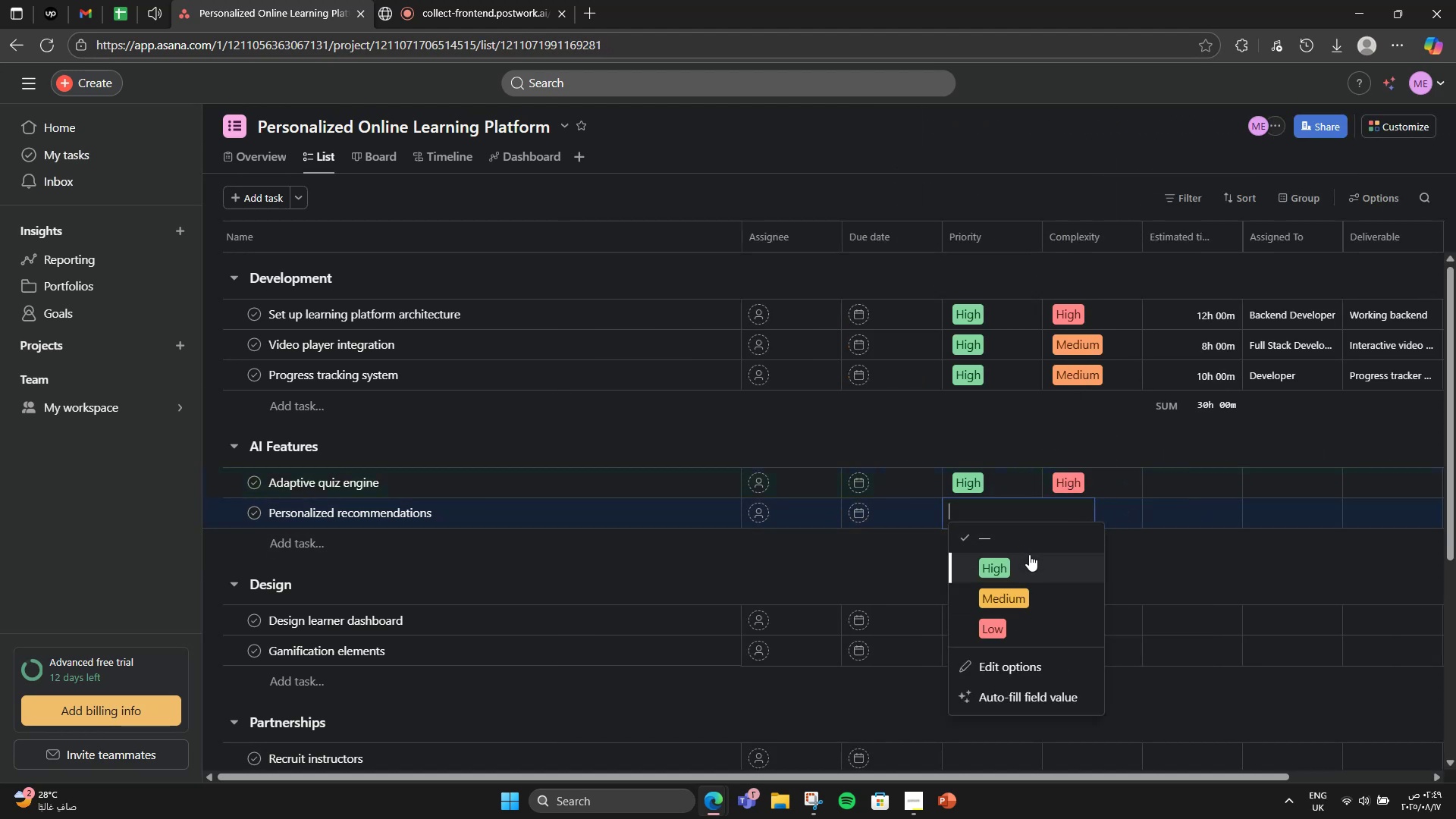 
left_click([1029, 554])
 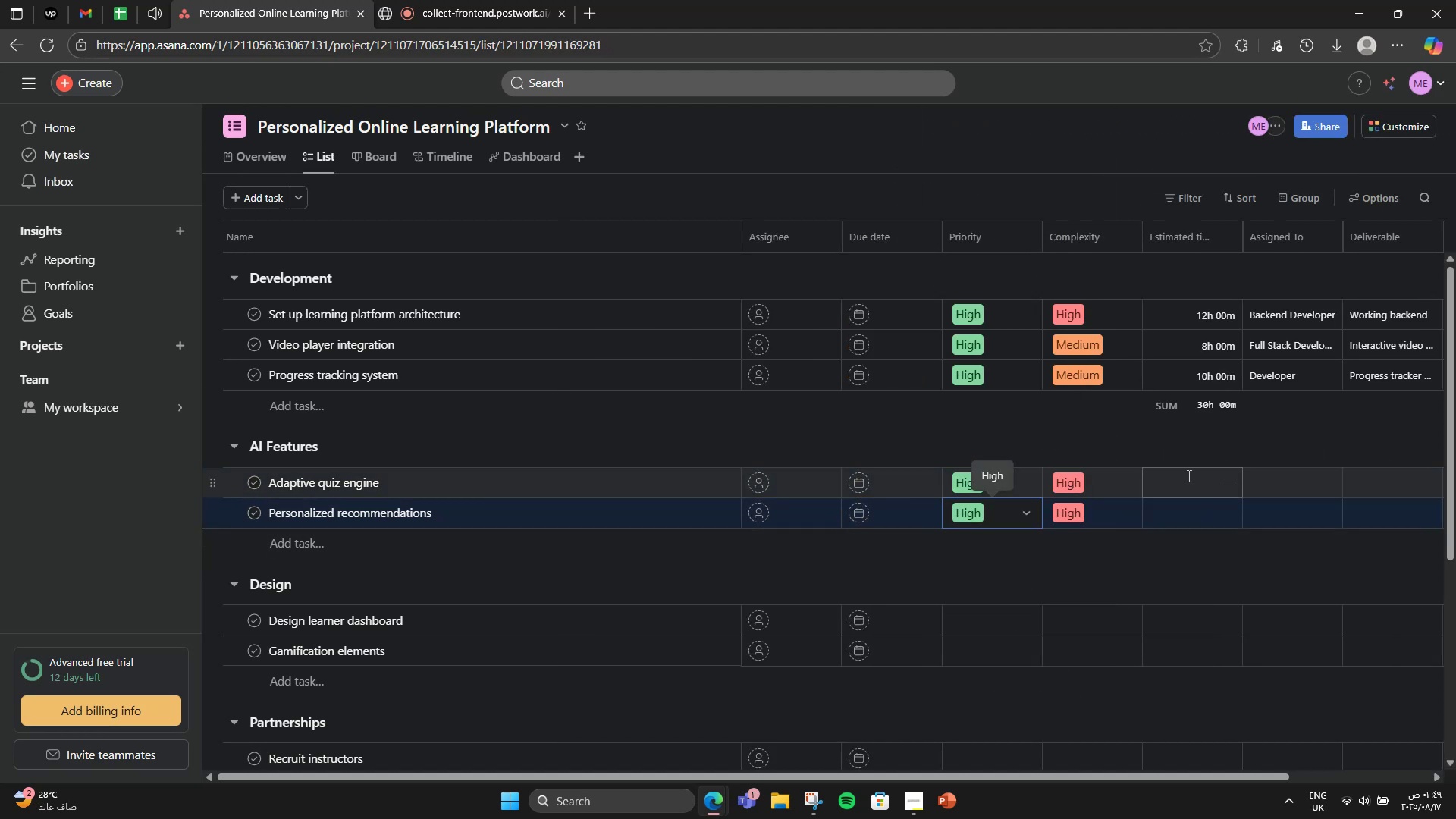 
left_click([1188, 475])
 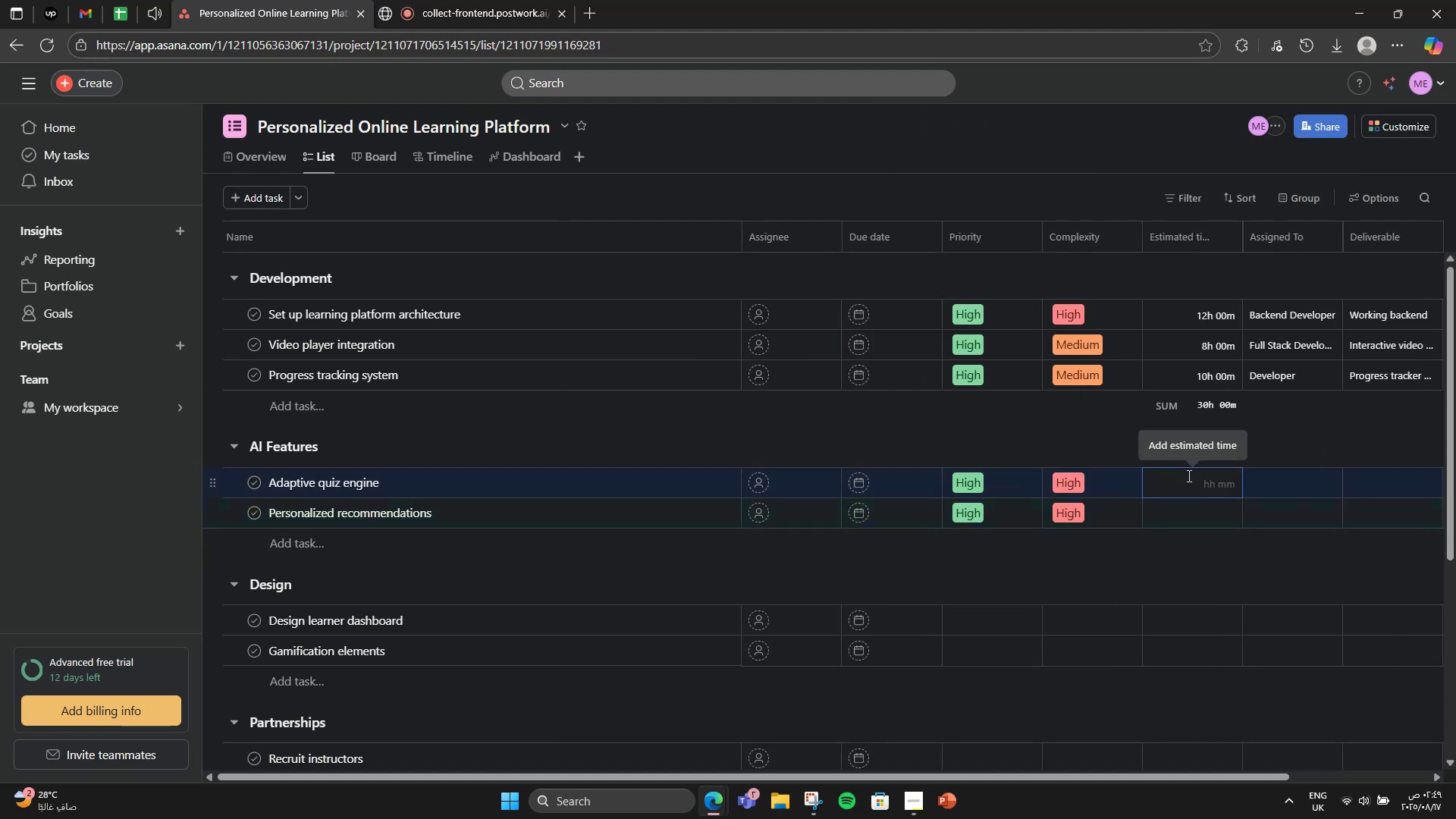 
key(Numpad1)
 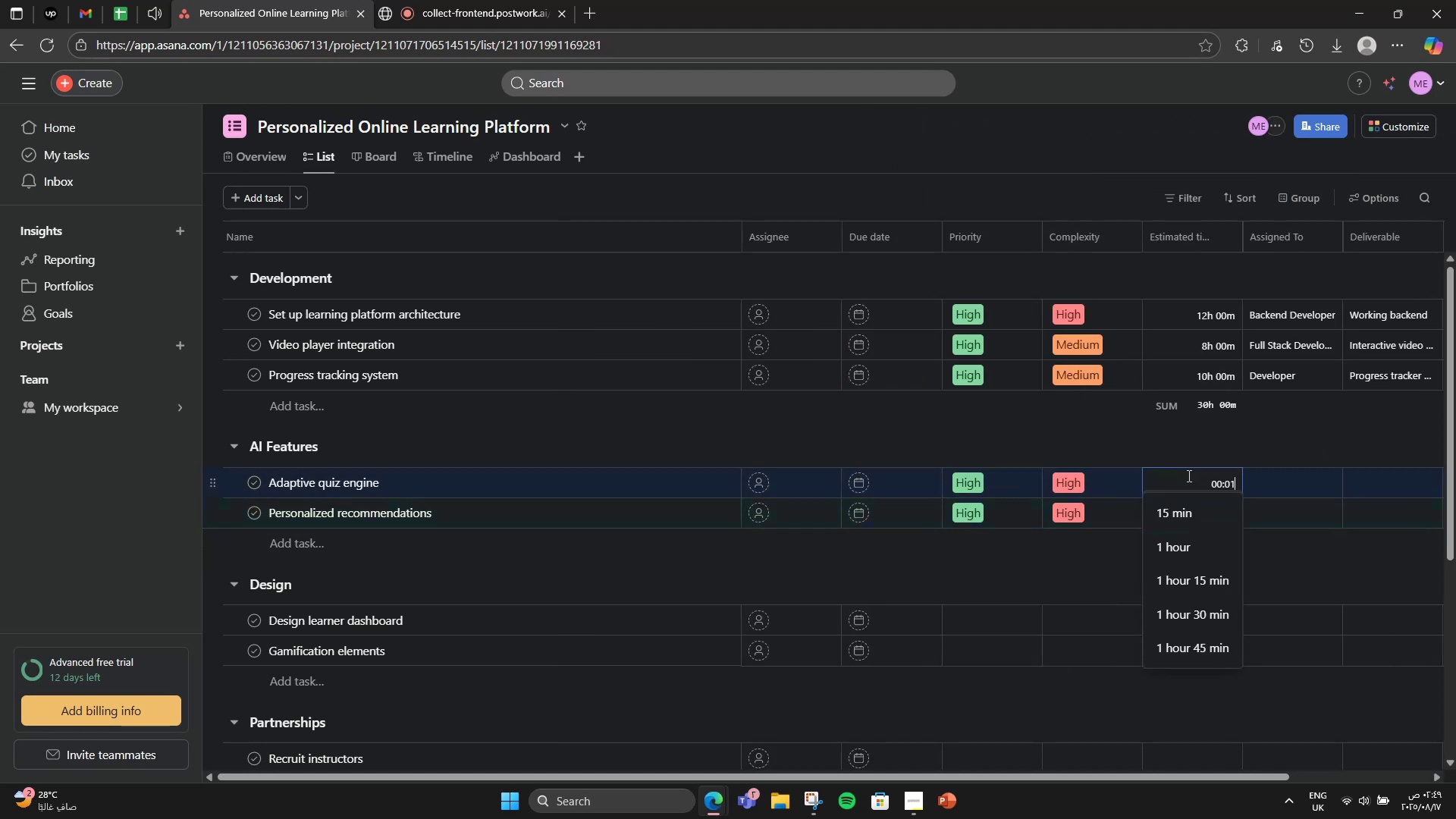 
key(Numpad5)
 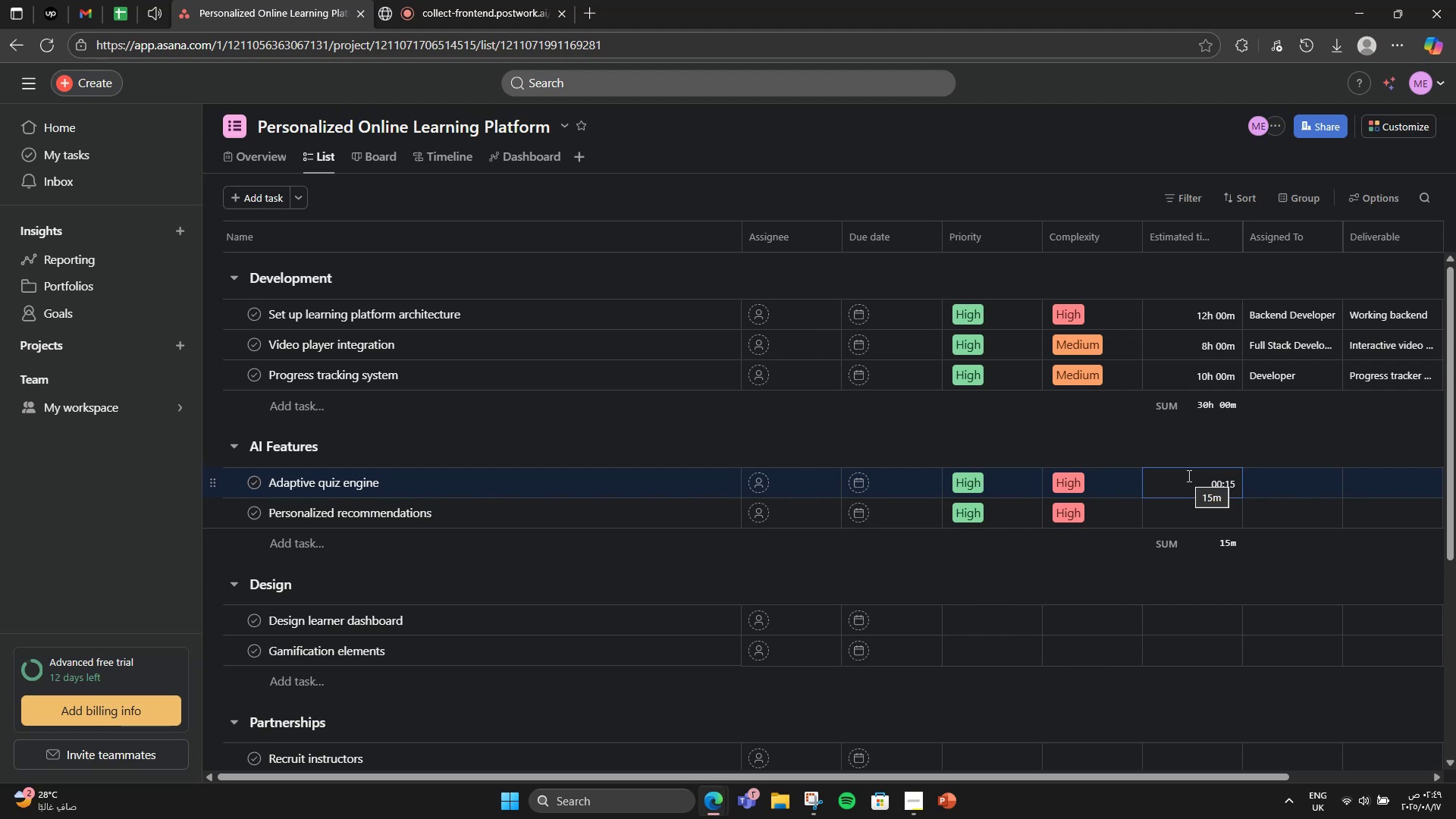 
key(Numpad0)
 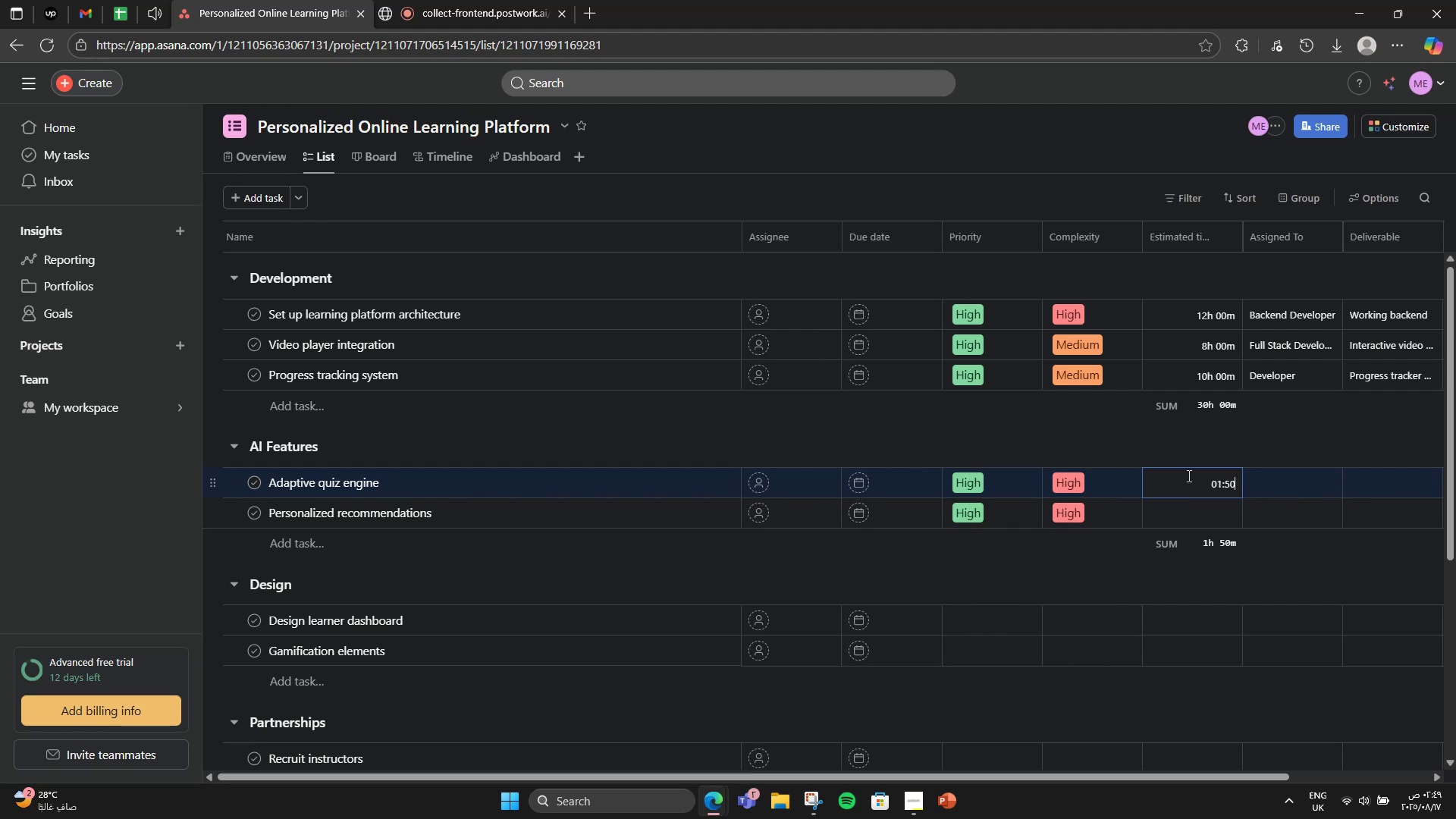 
key(Numpad0)
 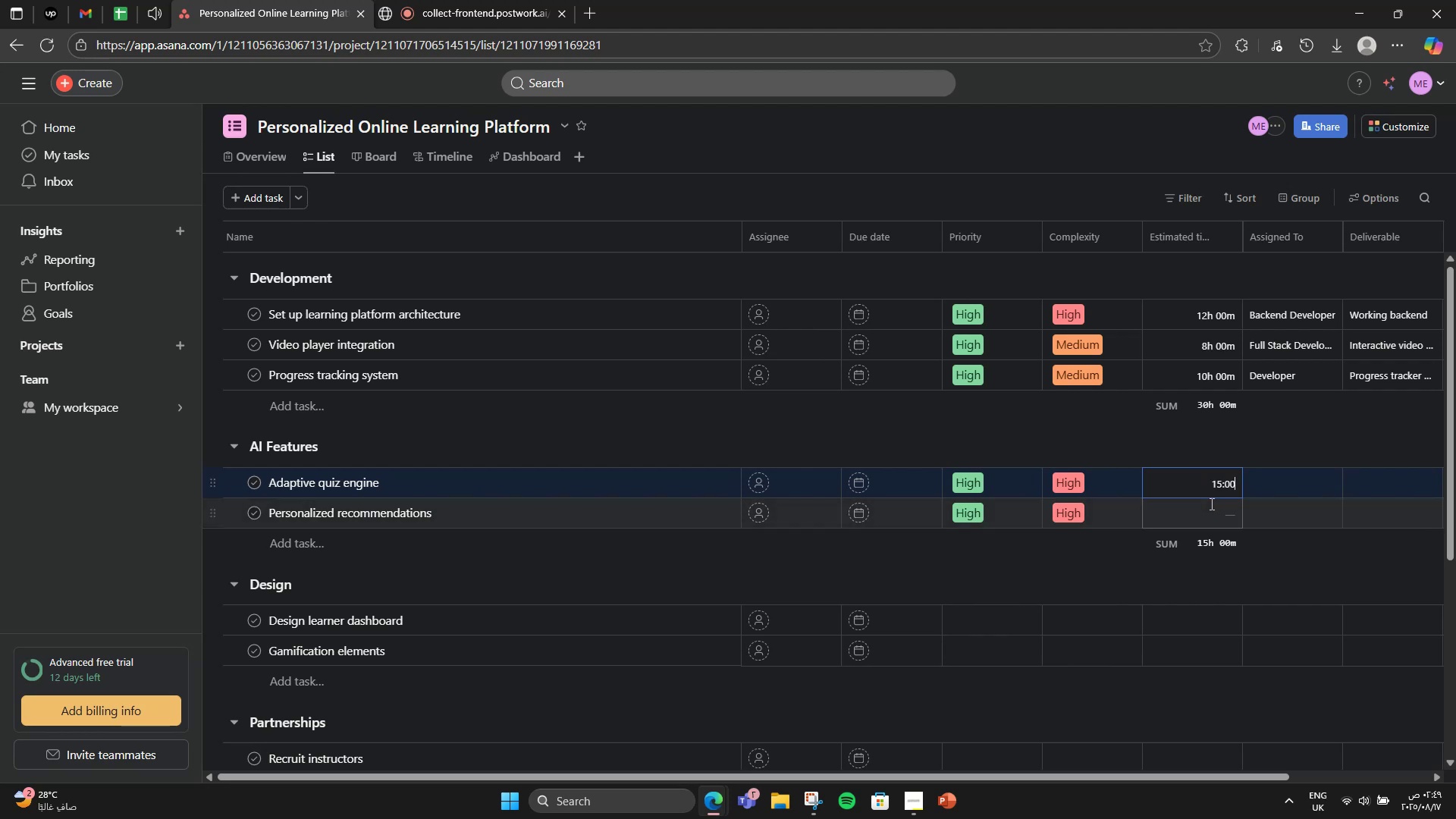 
left_click([1227, 519])
 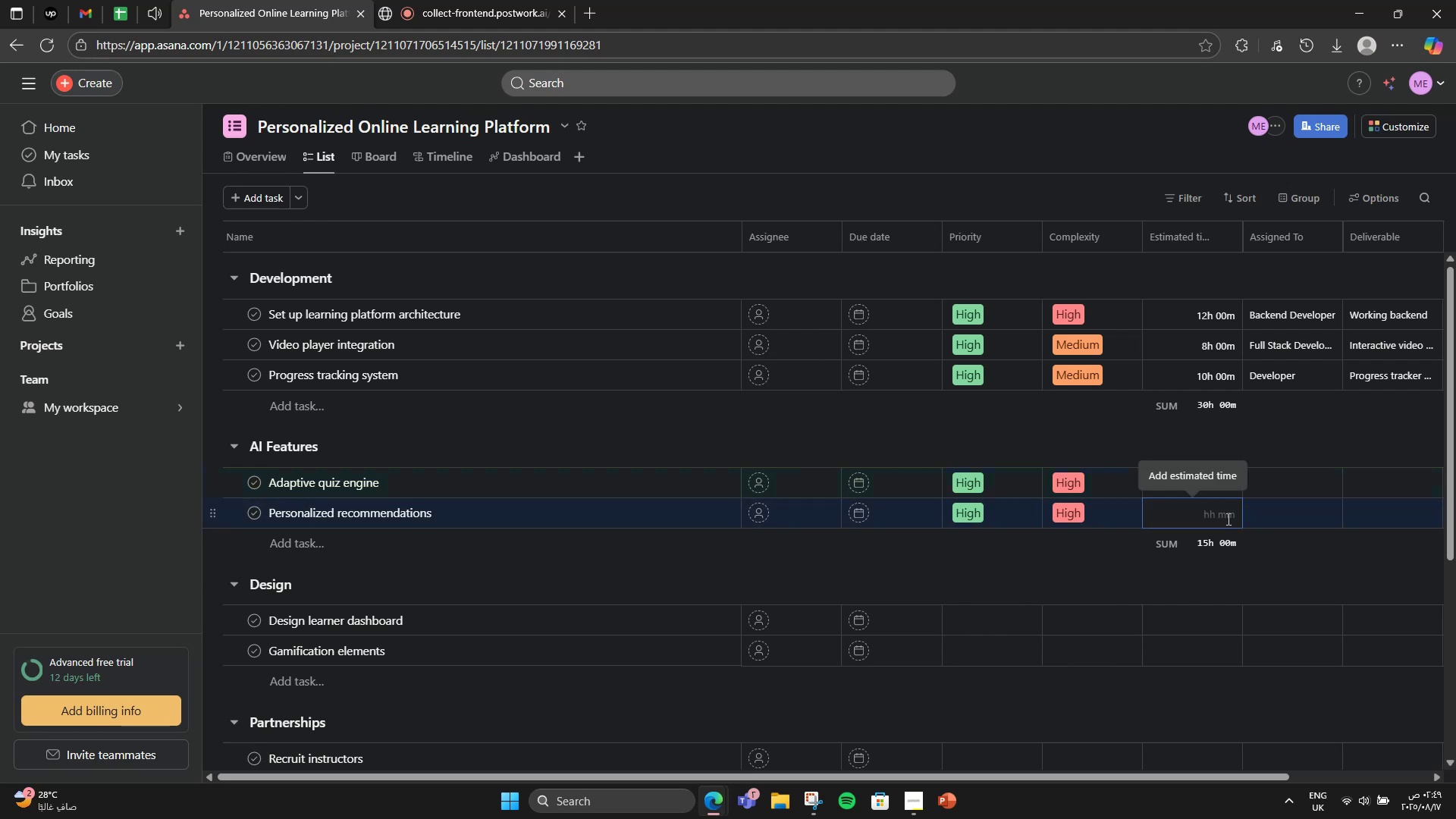 
key(Numpad1)
 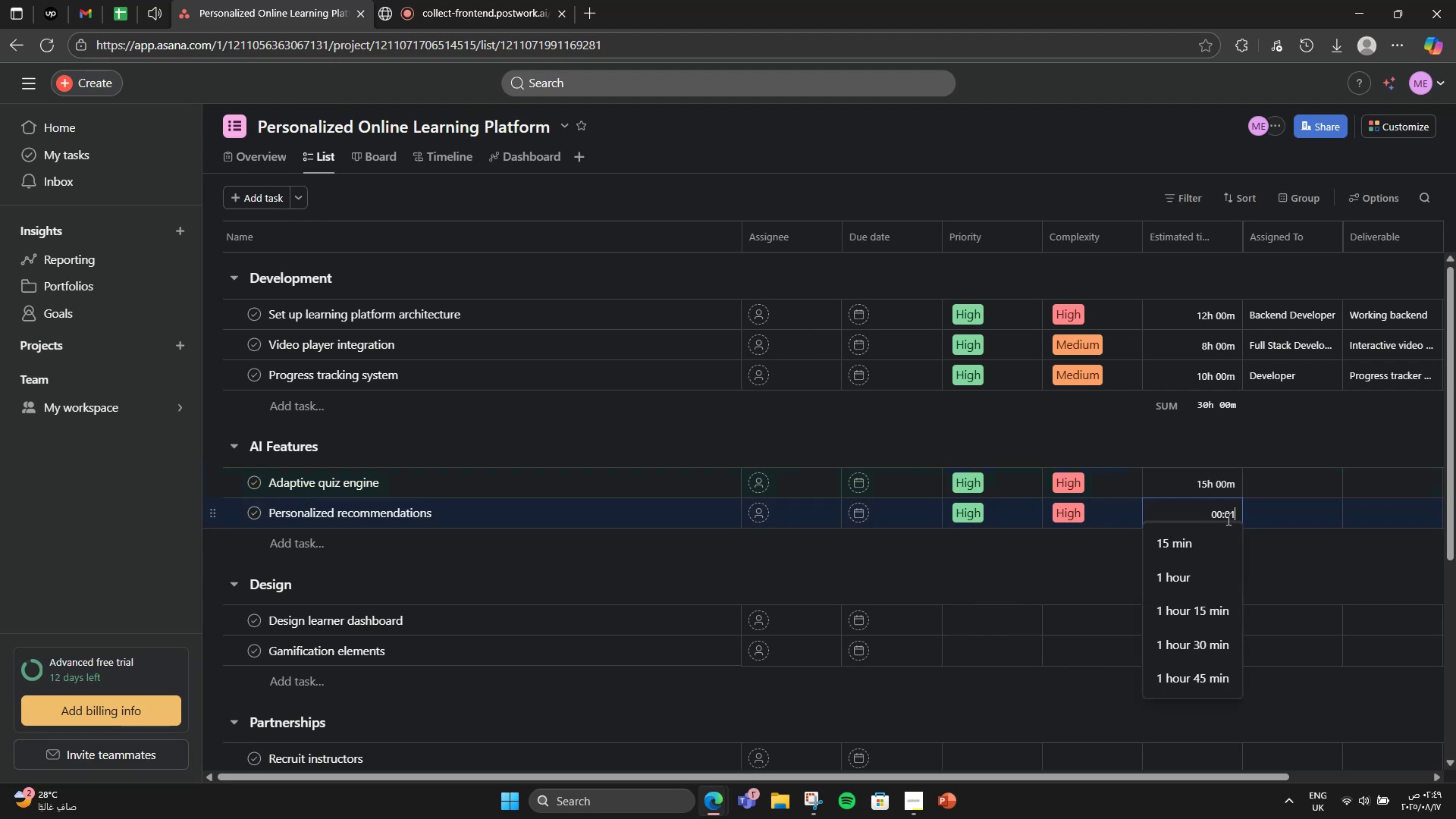 
key(Numpad5)
 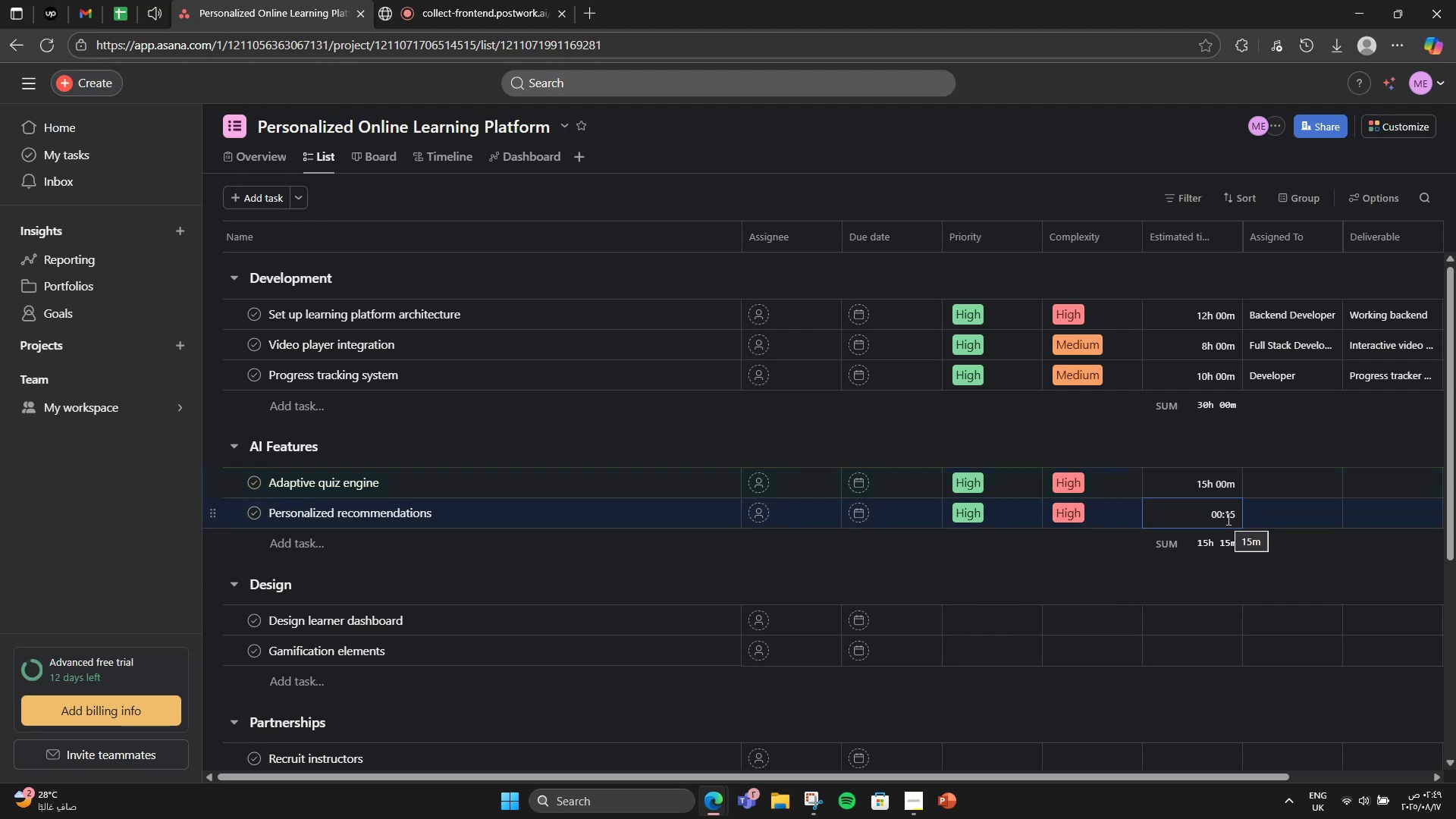 
key(Backspace)
 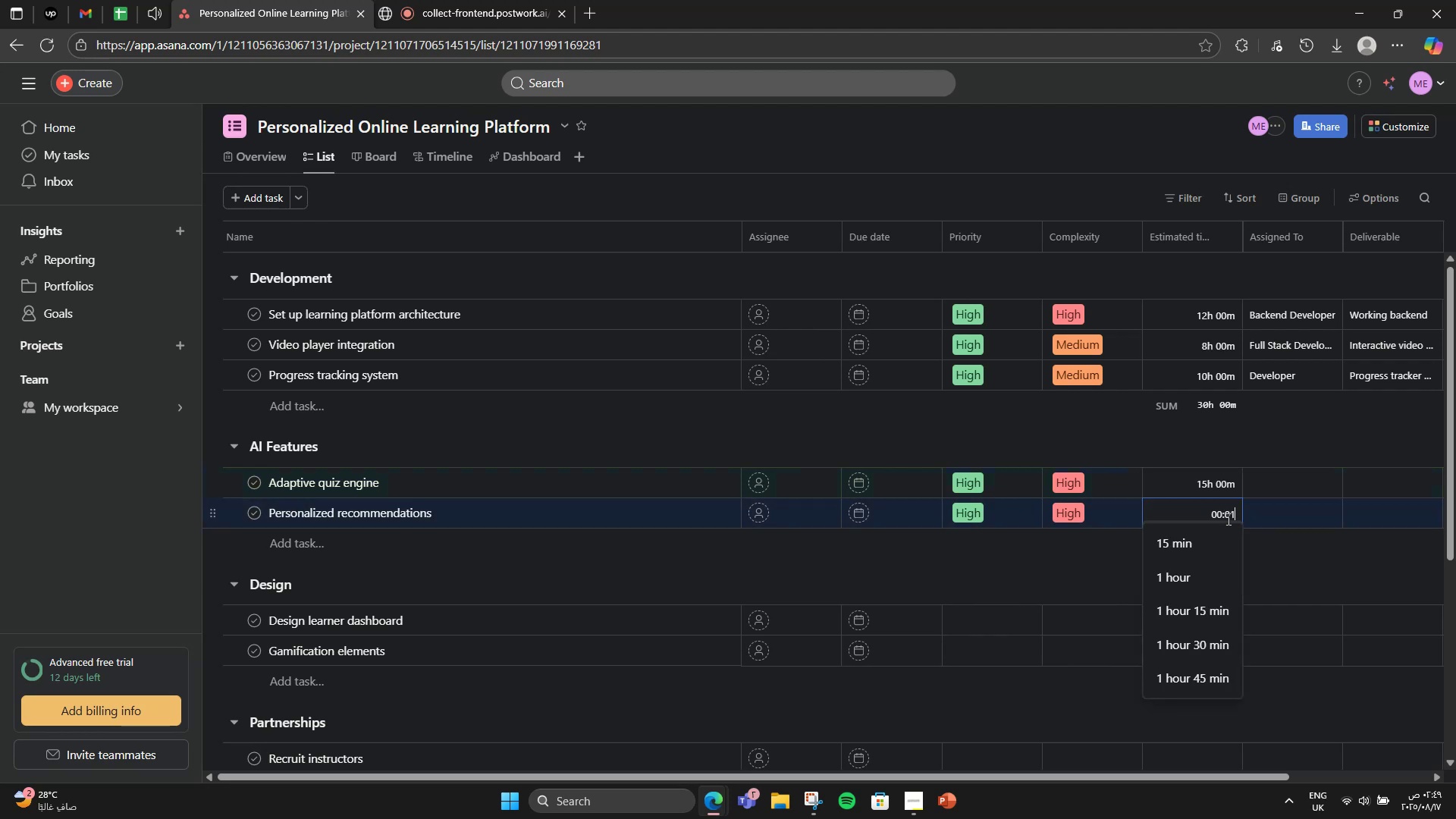 
key(Numpad2)
 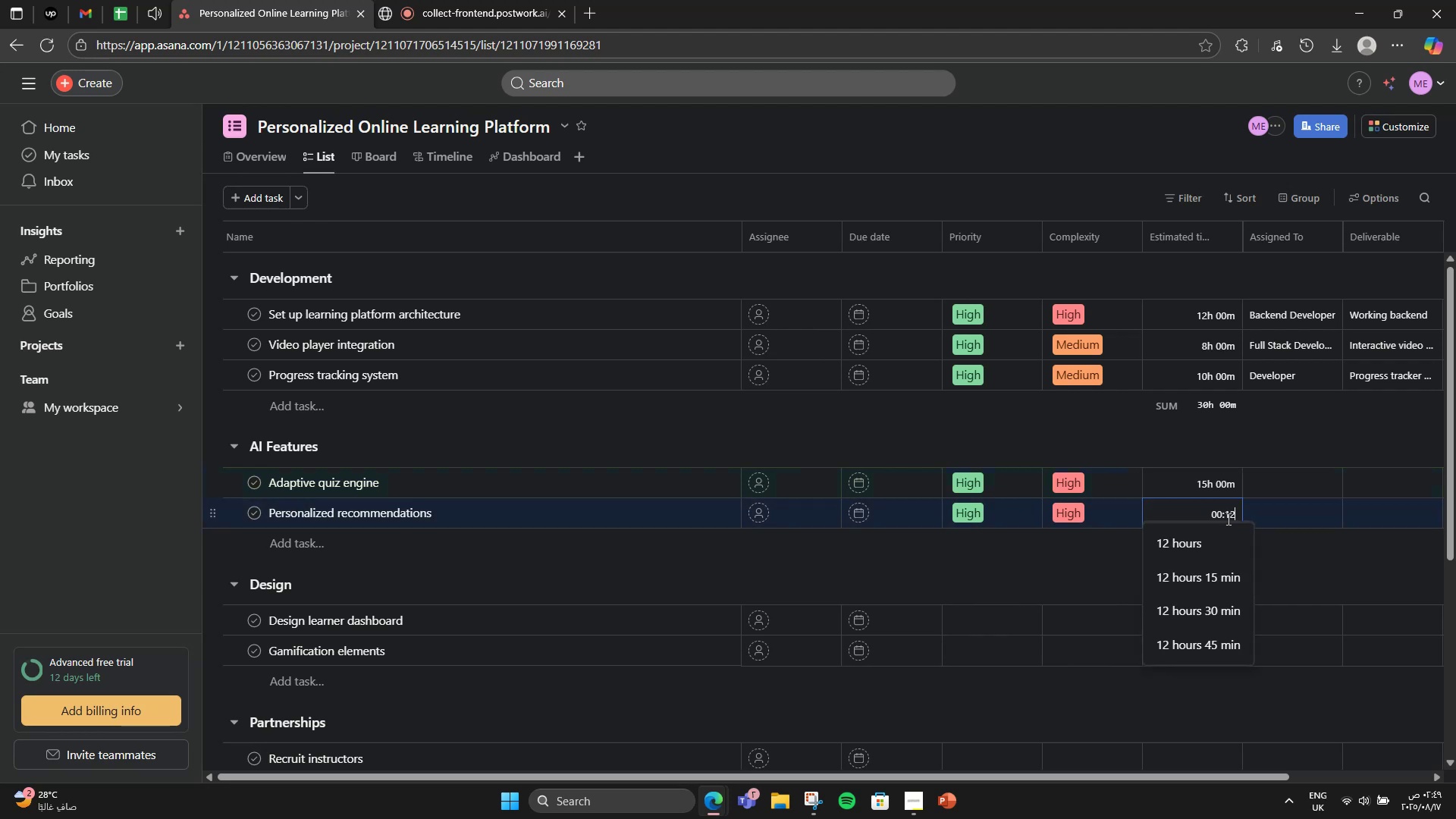 
key(Numpad0)
 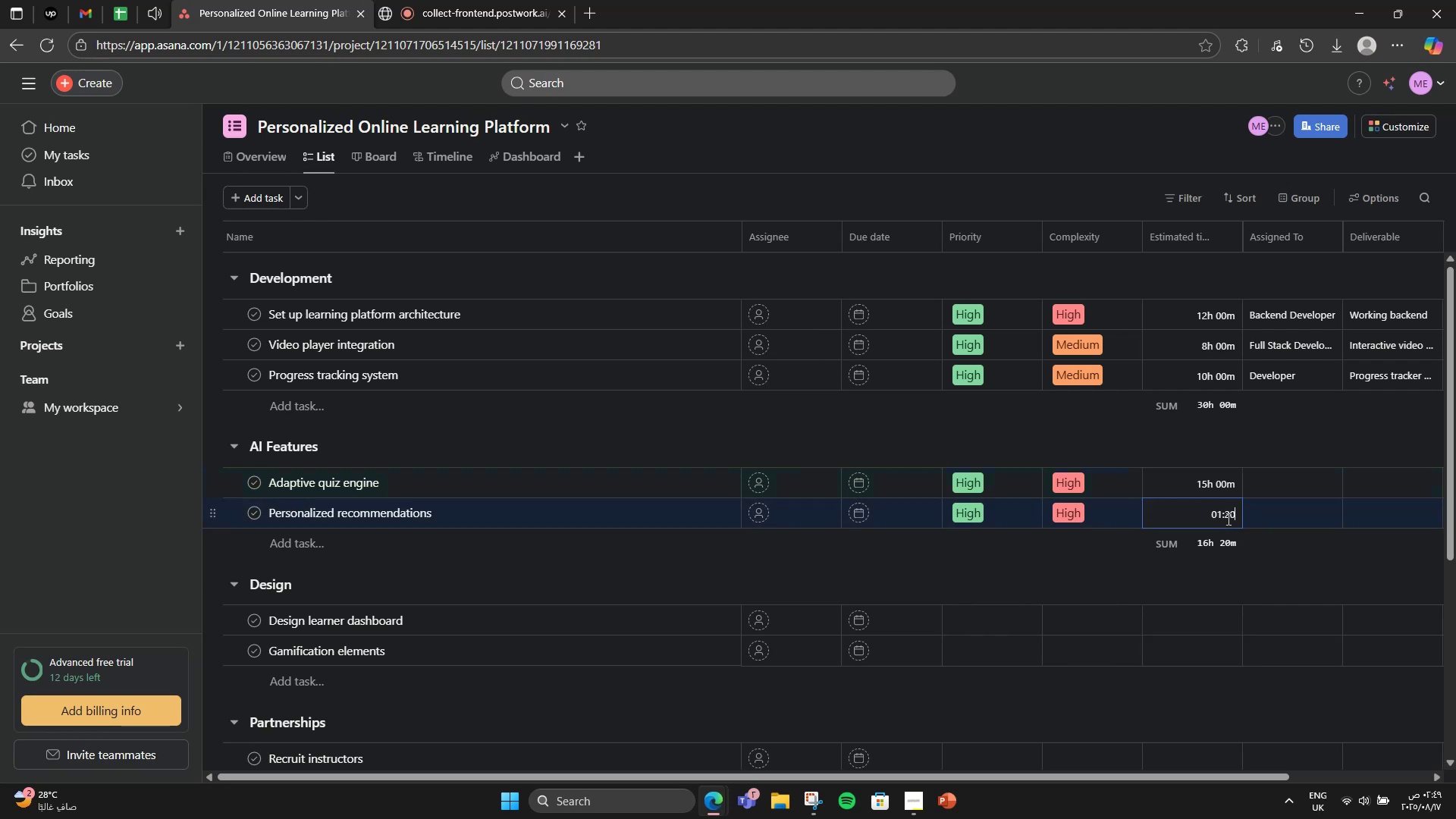 
key(Numpad0)
 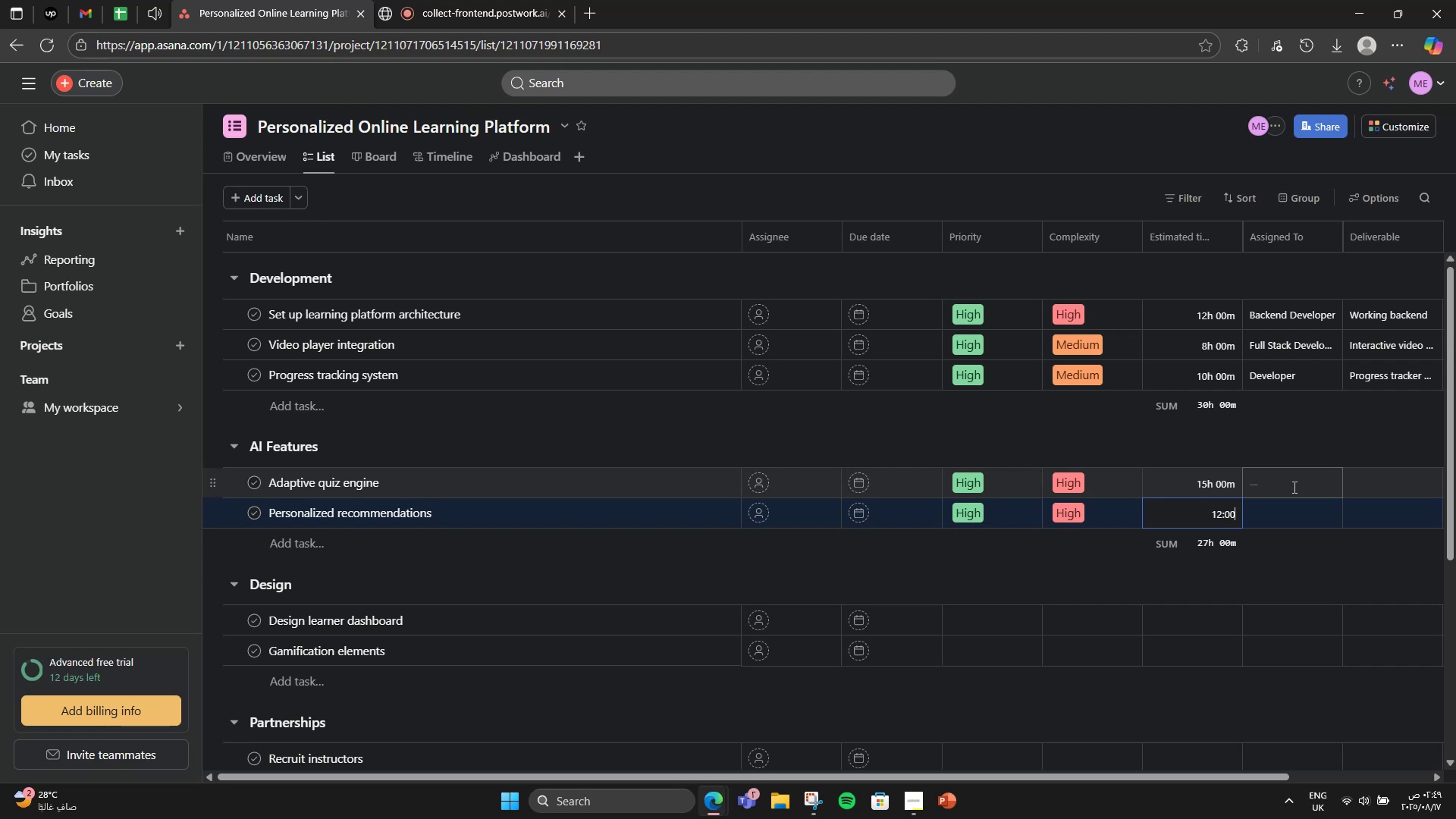 
left_click([1294, 483])
 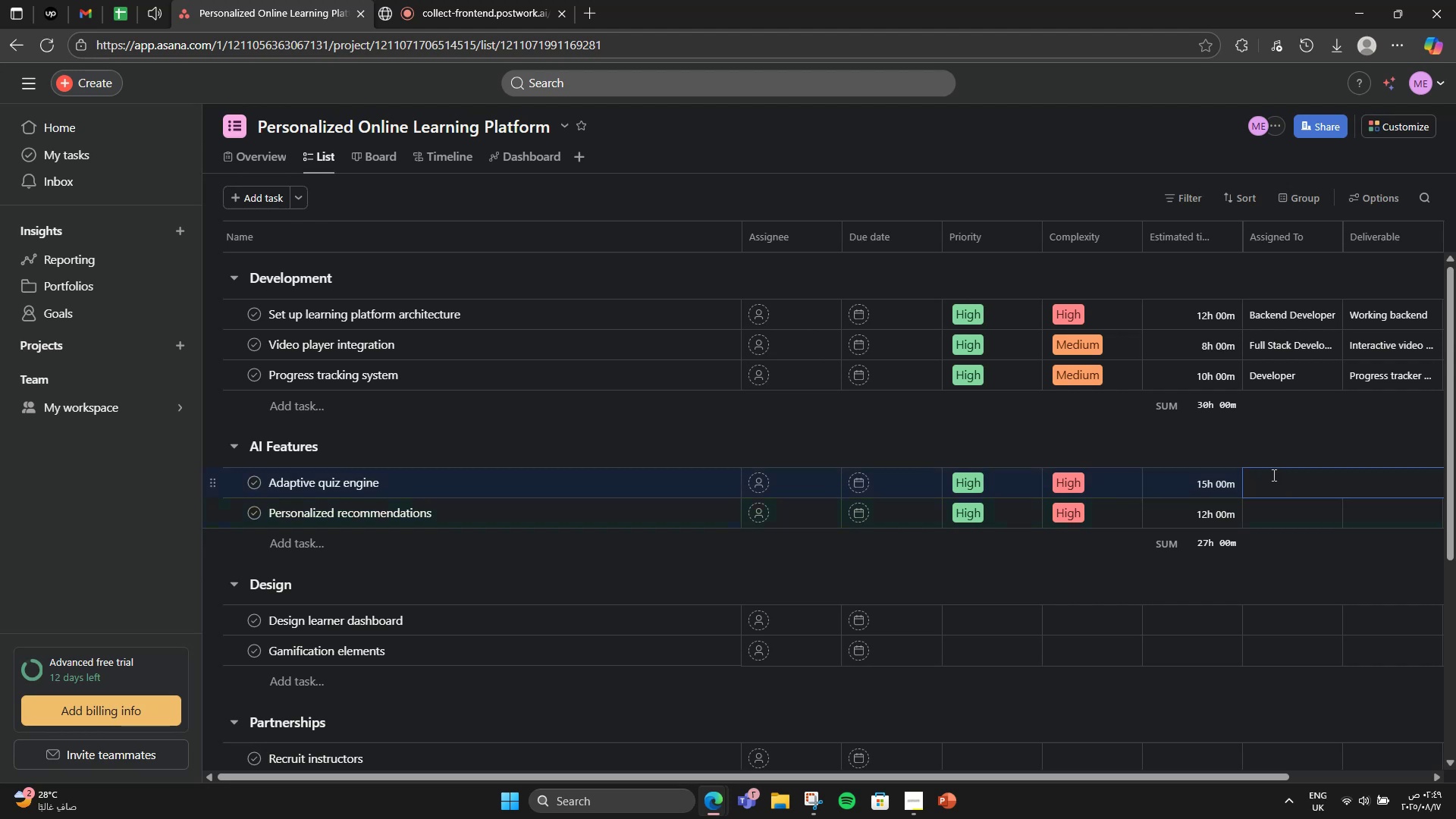 
type(AI End)
key(Backspace)
type(gineer)
 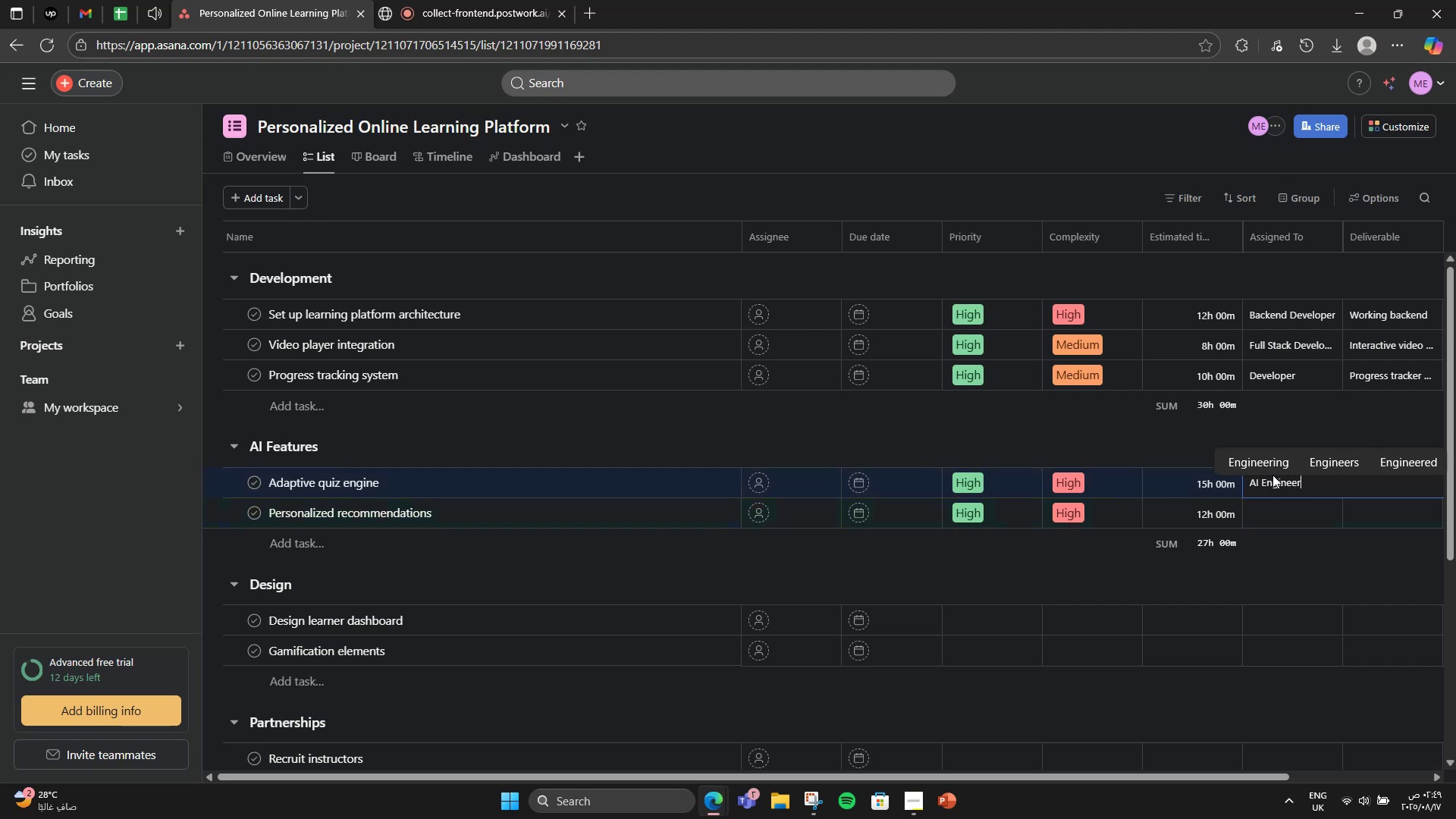 
left_click([1266, 566])
 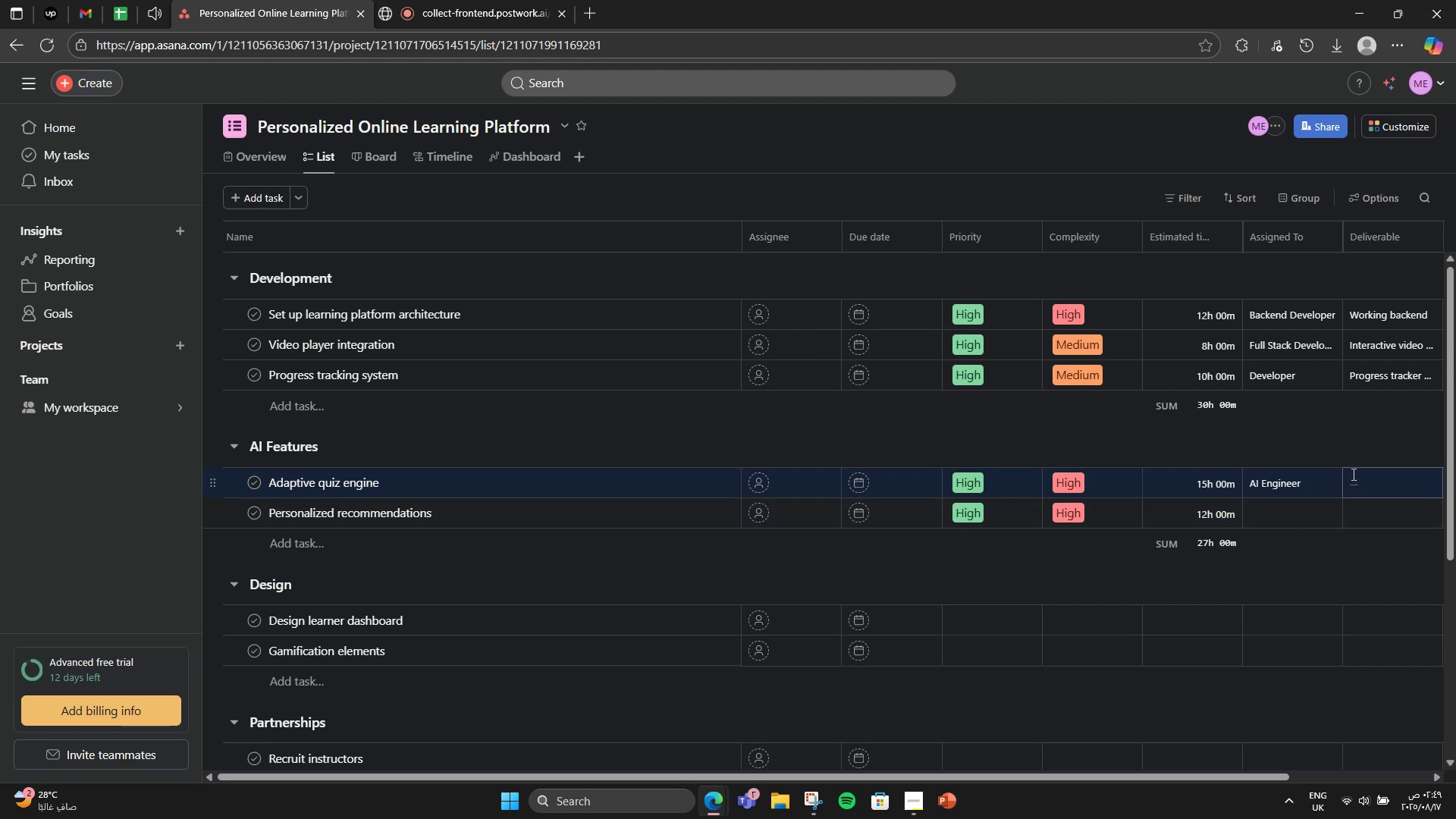 
left_click([1352, 474])
 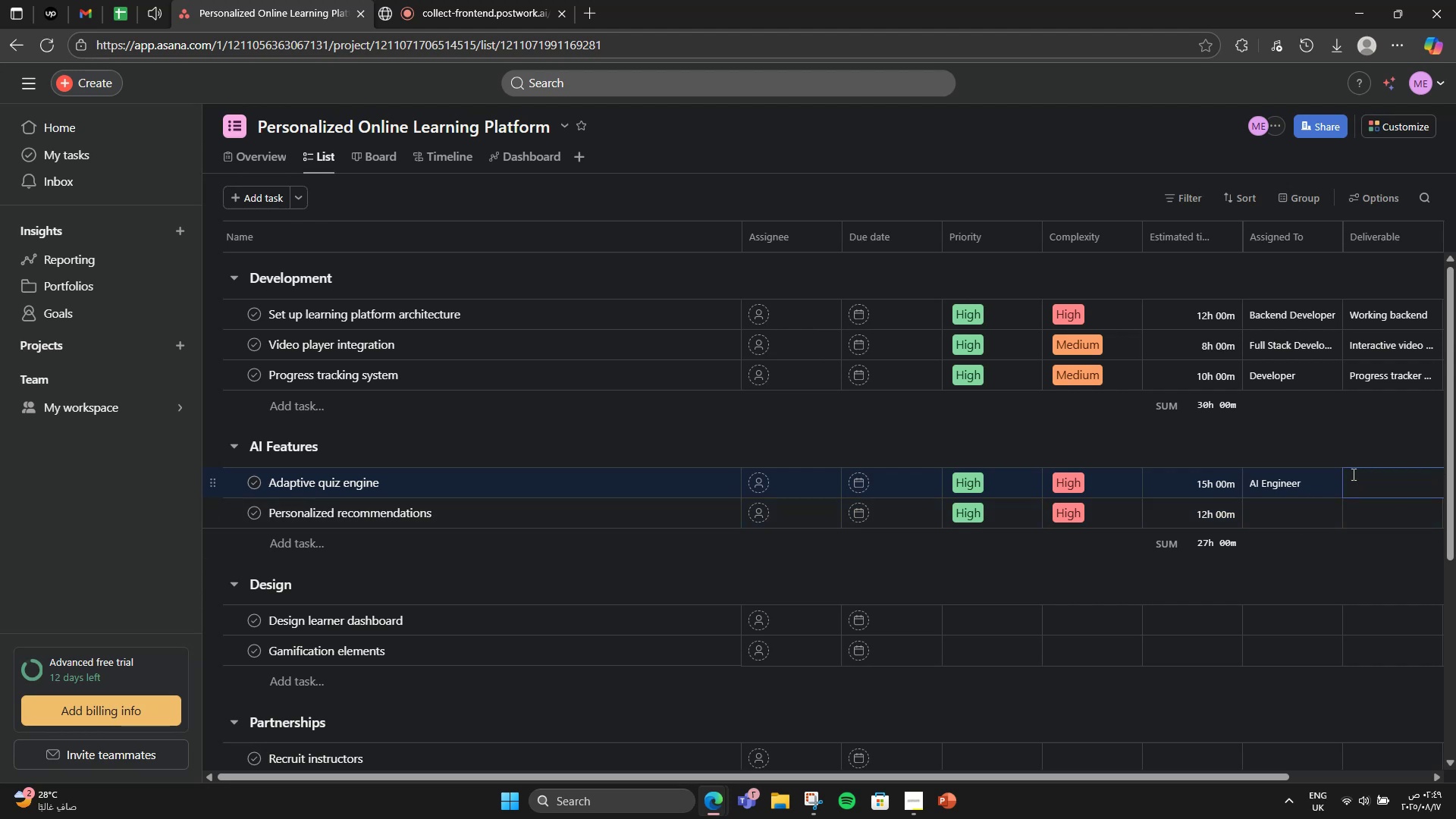 
type(Quiz engine prototype)
 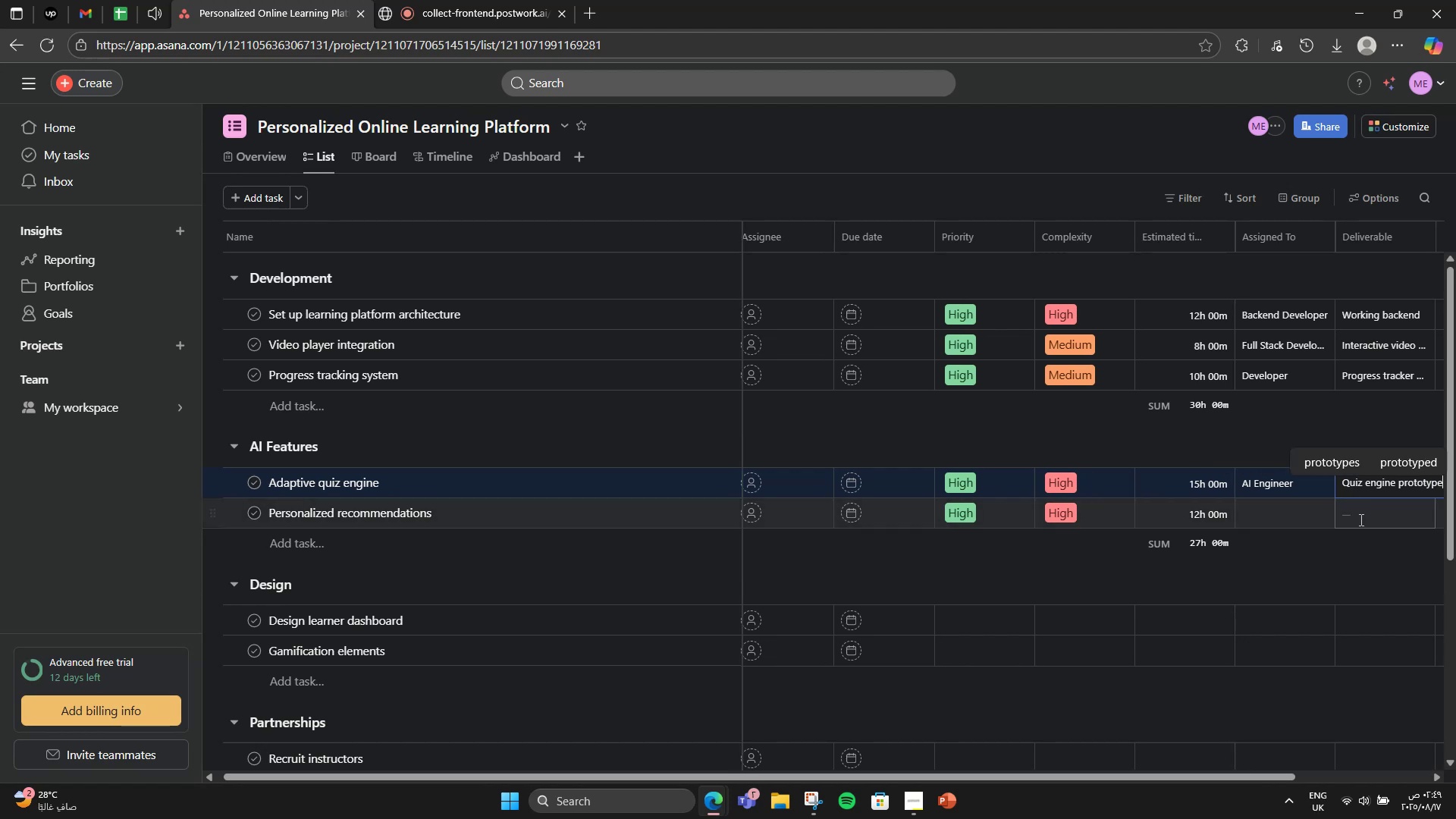 
left_click([1312, 510])
 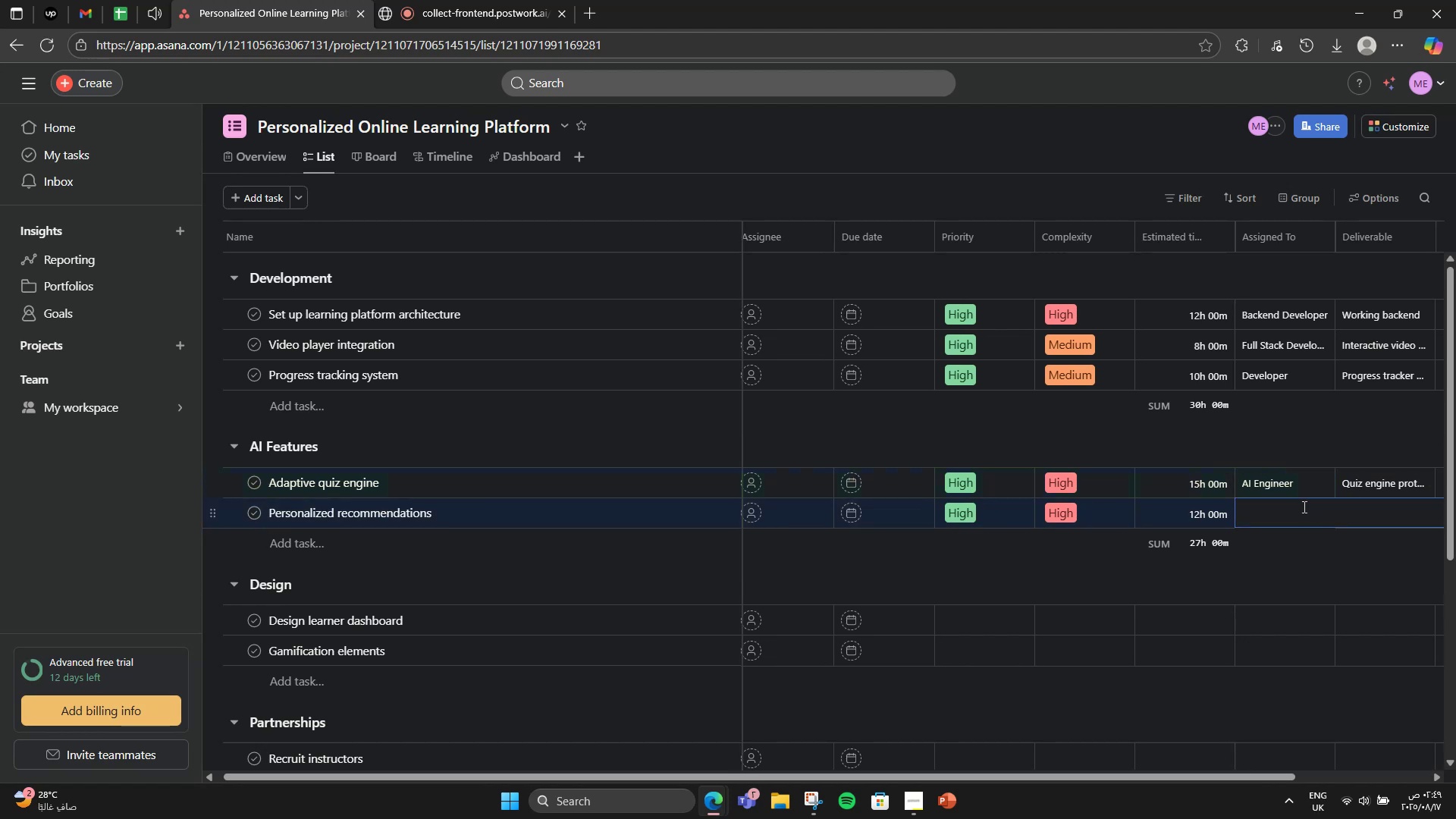 
type(Data Scientist)
 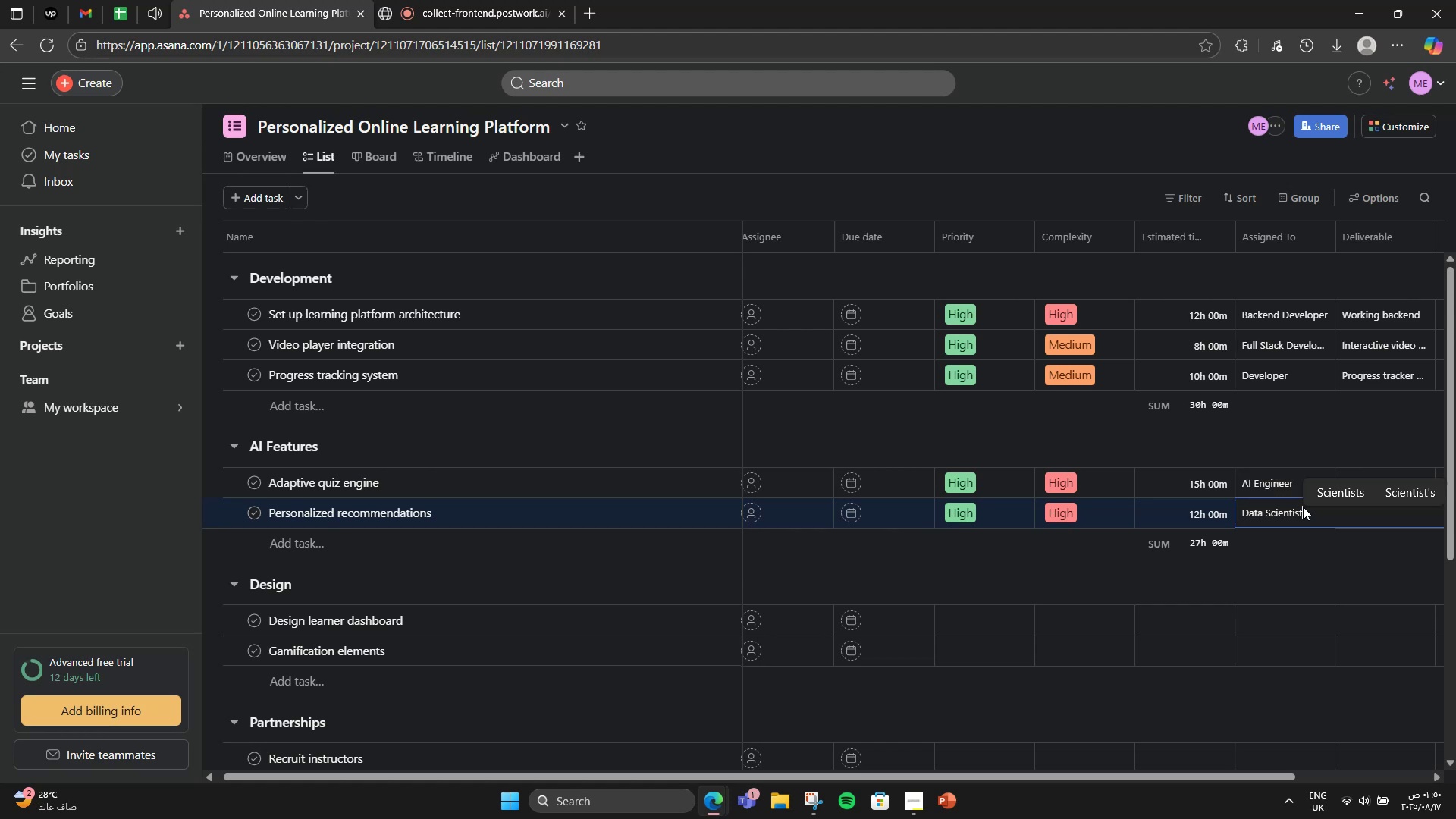 
left_click([1323, 528])
 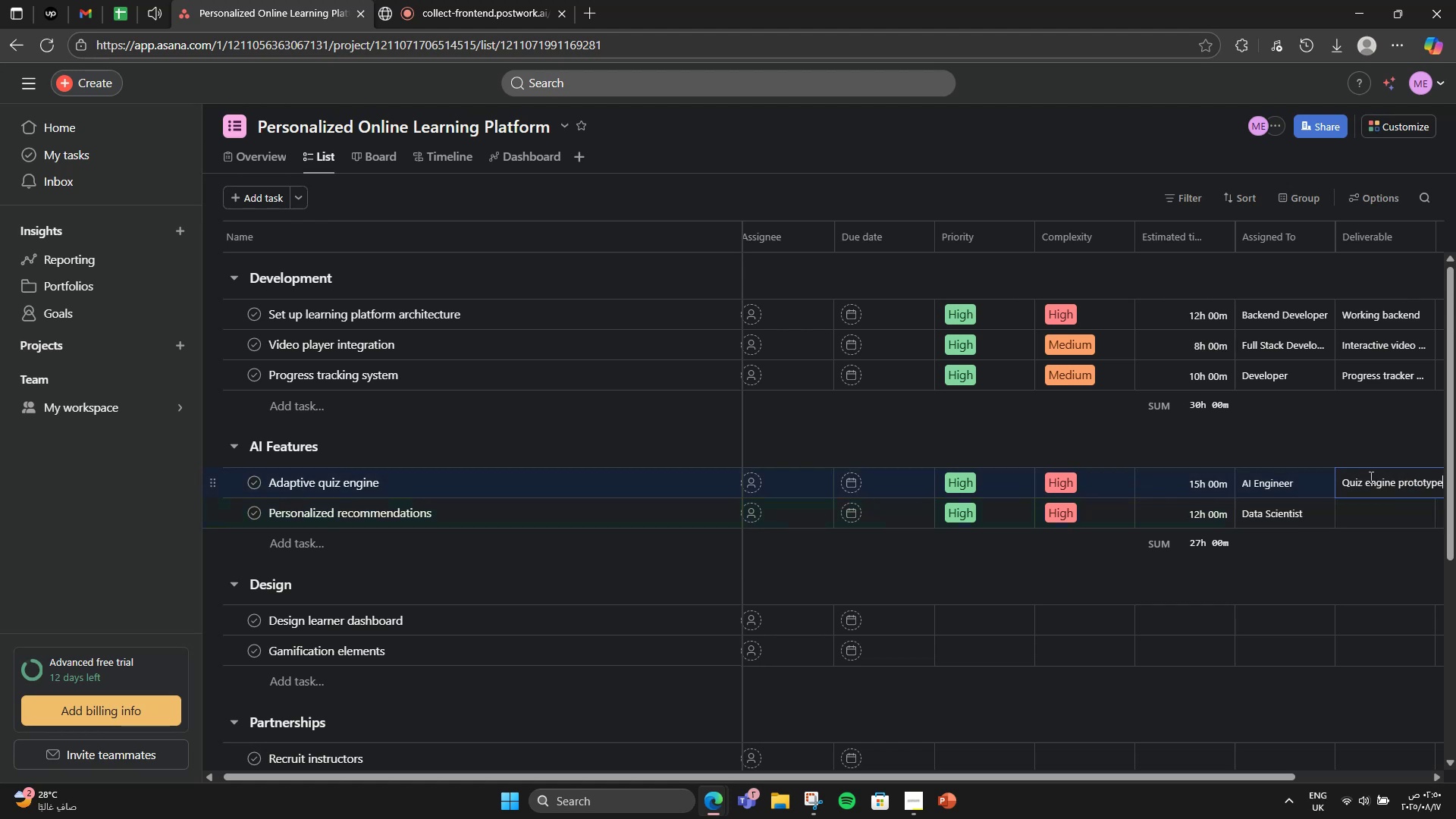 
double_click([1394, 524])
 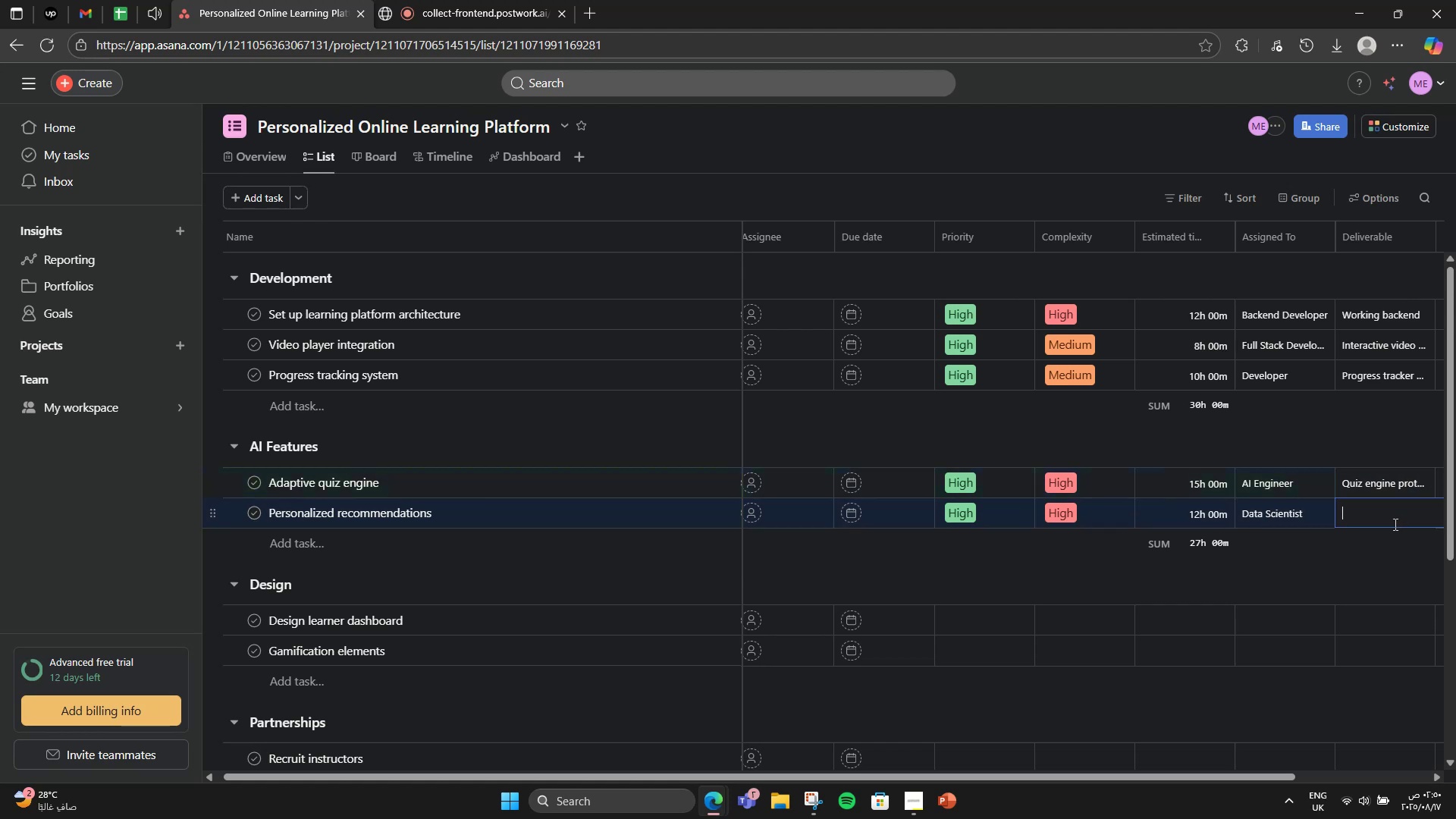 
type(Recommendation engii)
key(Backspace)
type(ne)
 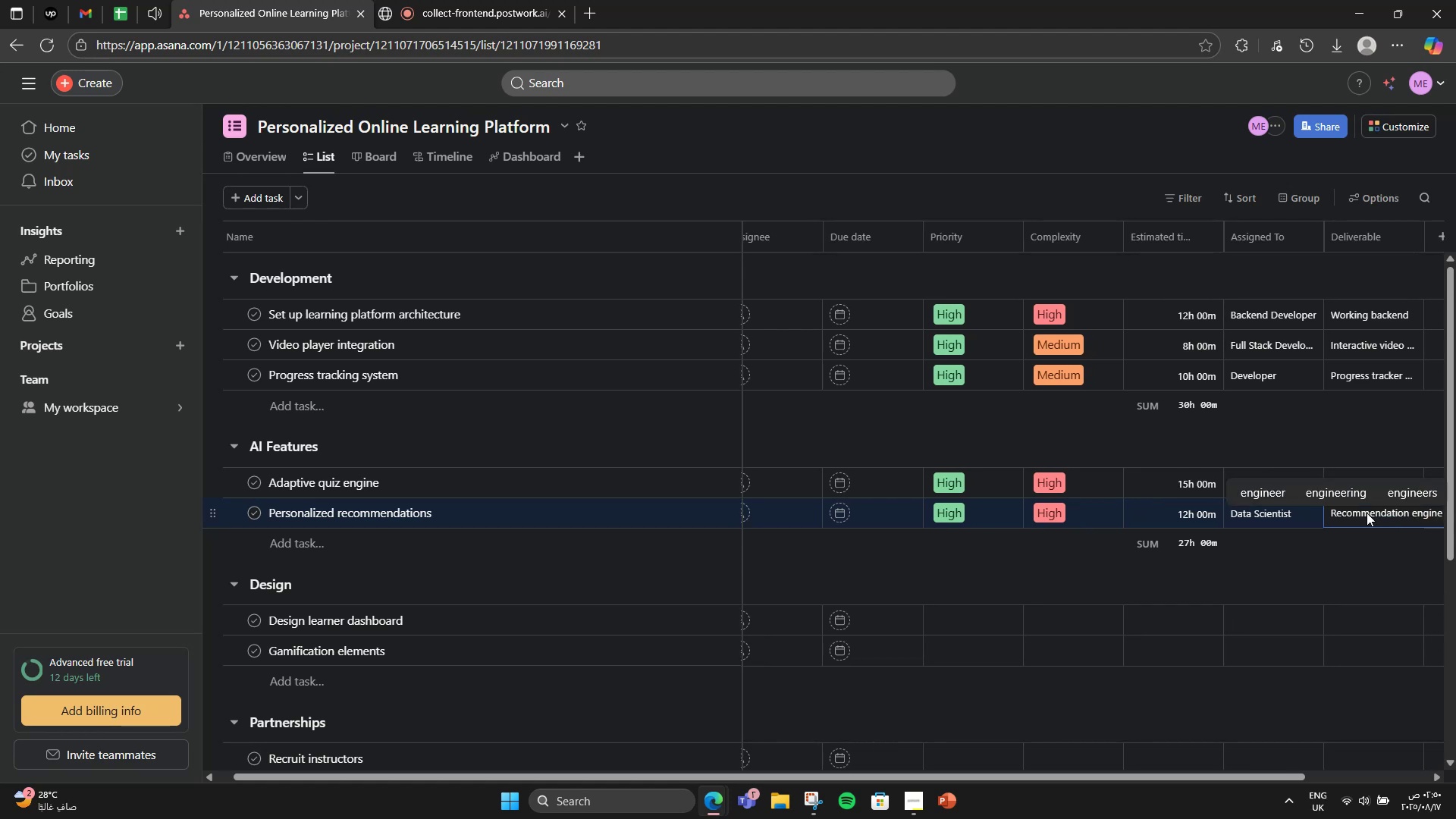 
left_click([1304, 456])
 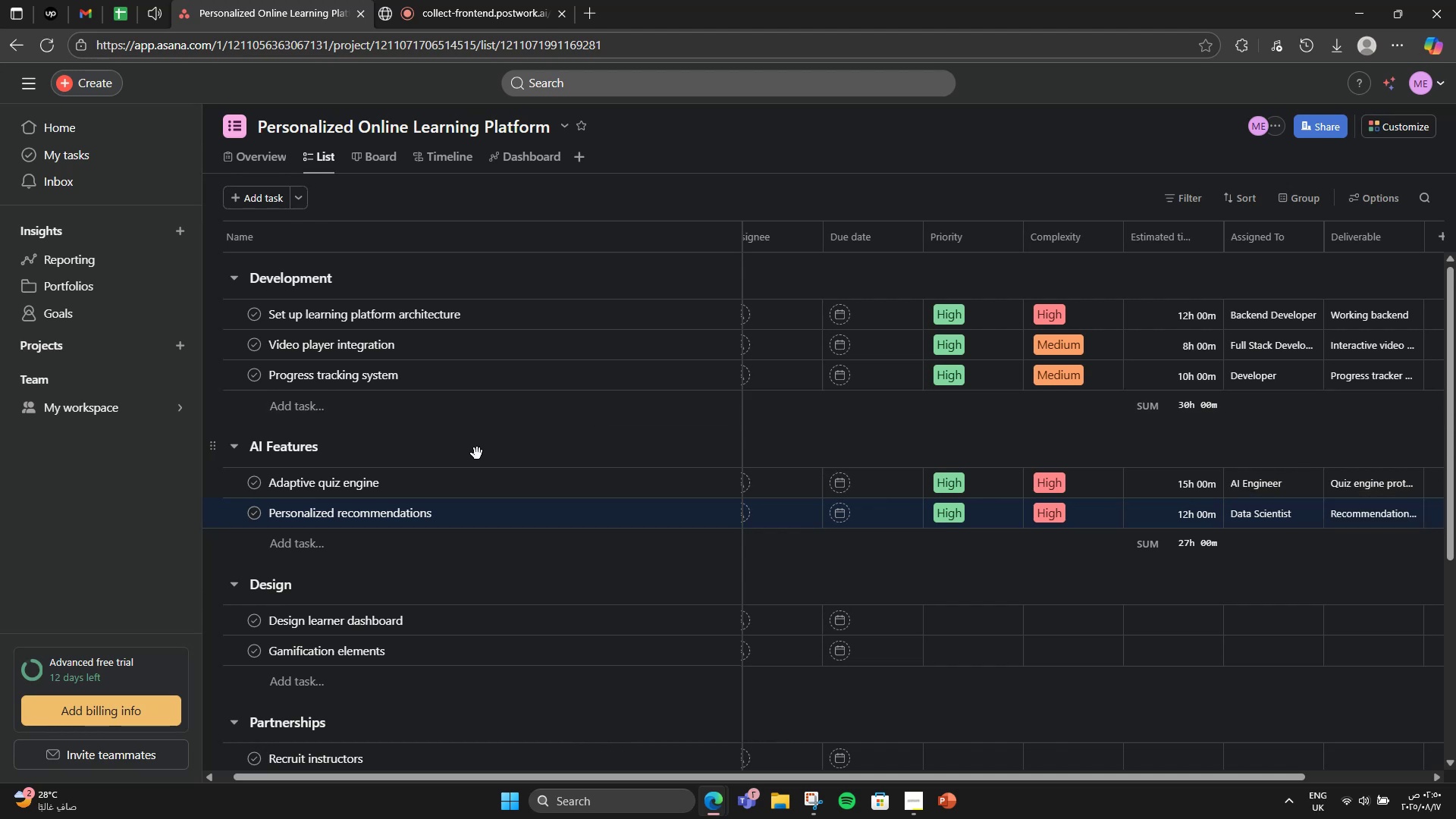 
left_click([522, 478])
 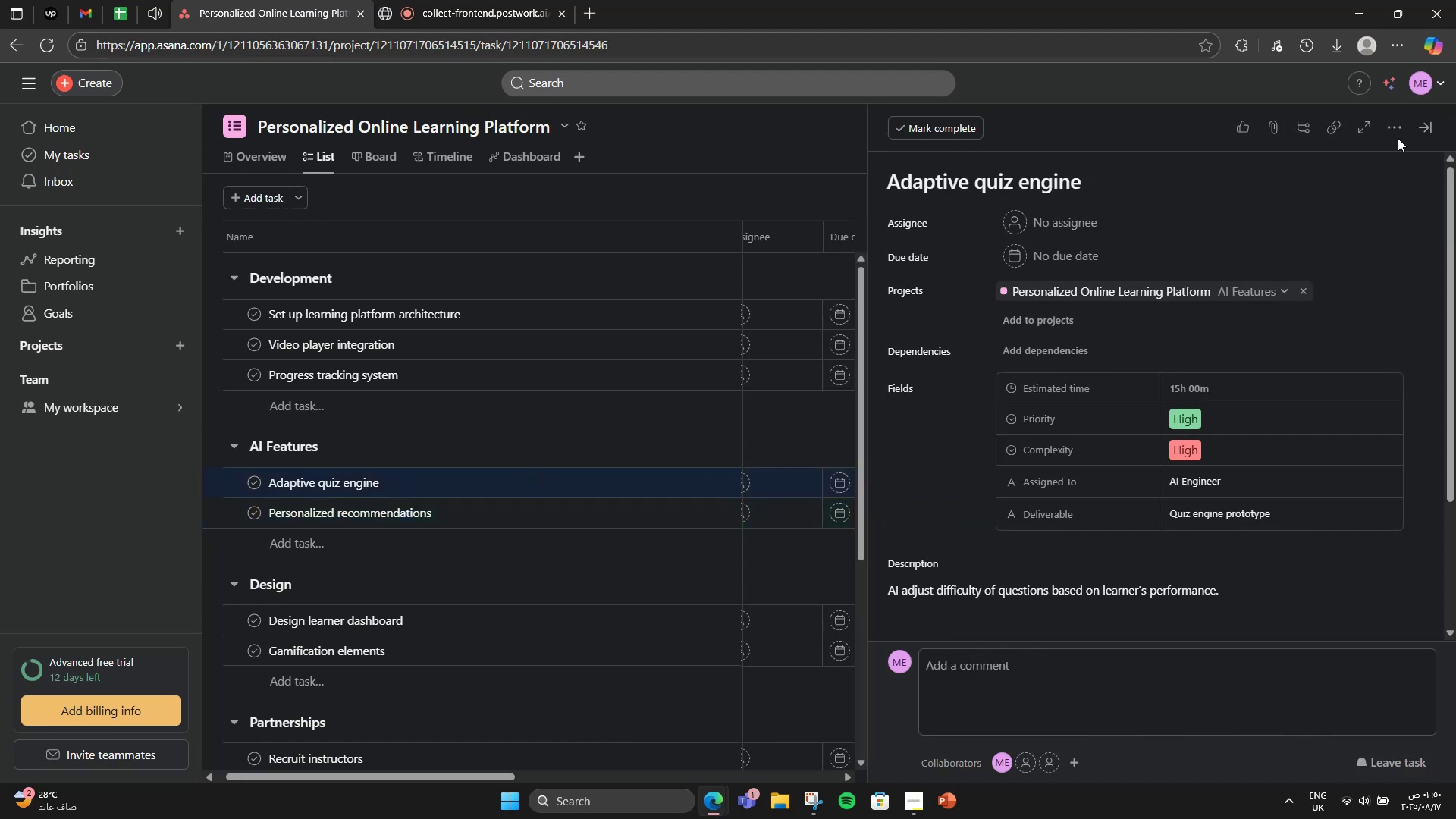 
scroll: coordinate [1391, 427], scroll_direction: down, amount: 5.0
 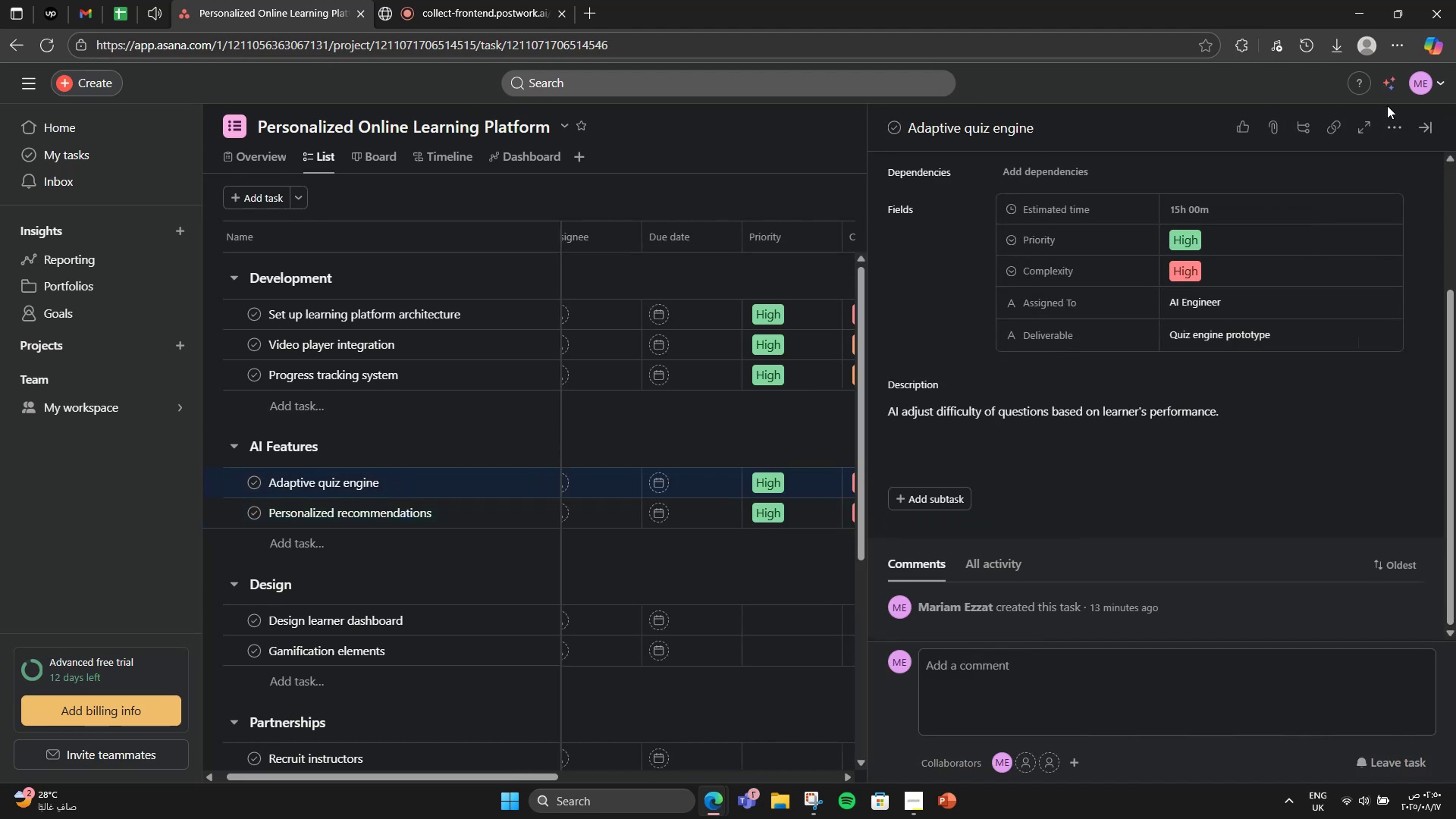 
left_click([1393, 130])
 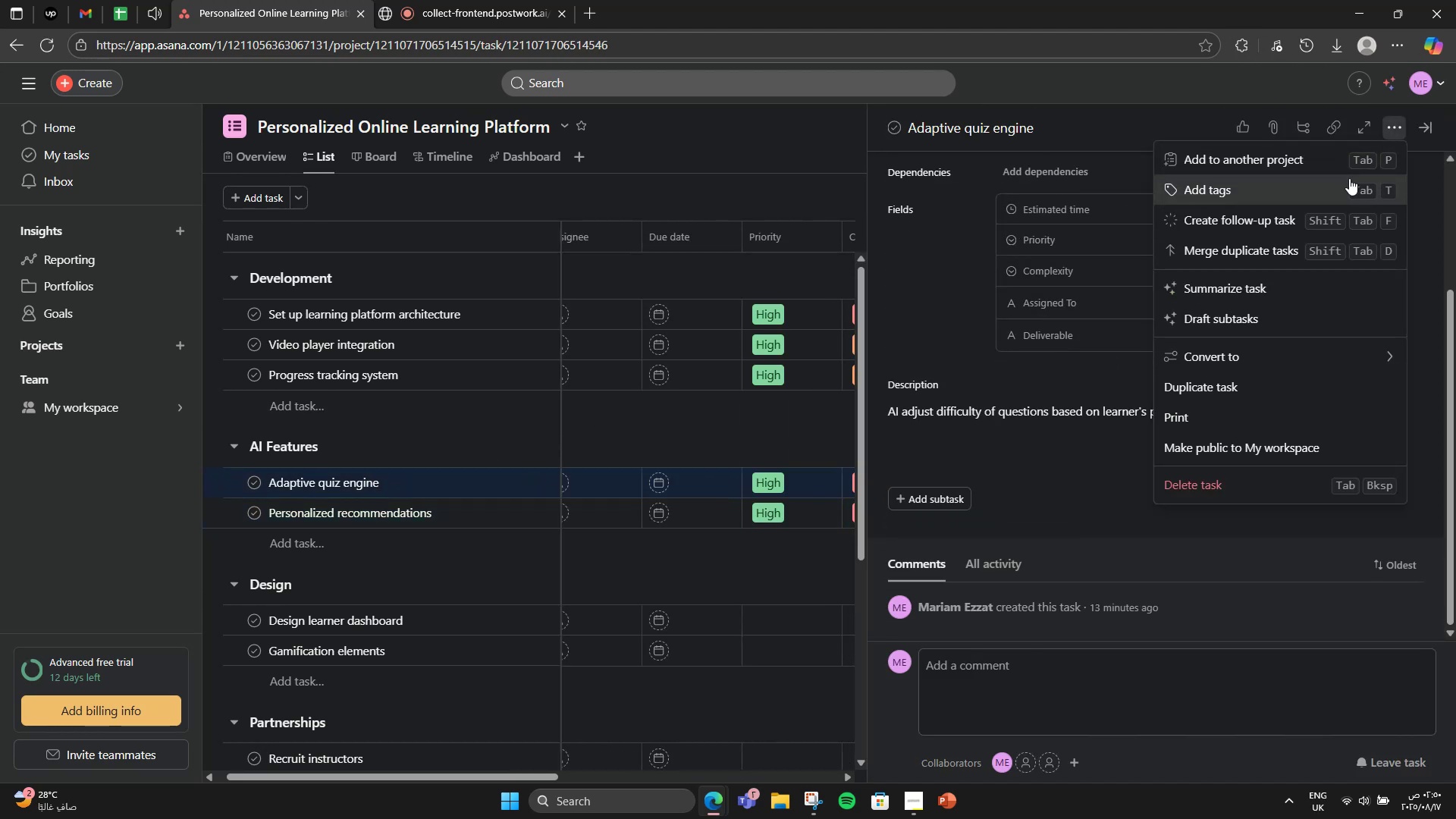 
left_click([1349, 178])
 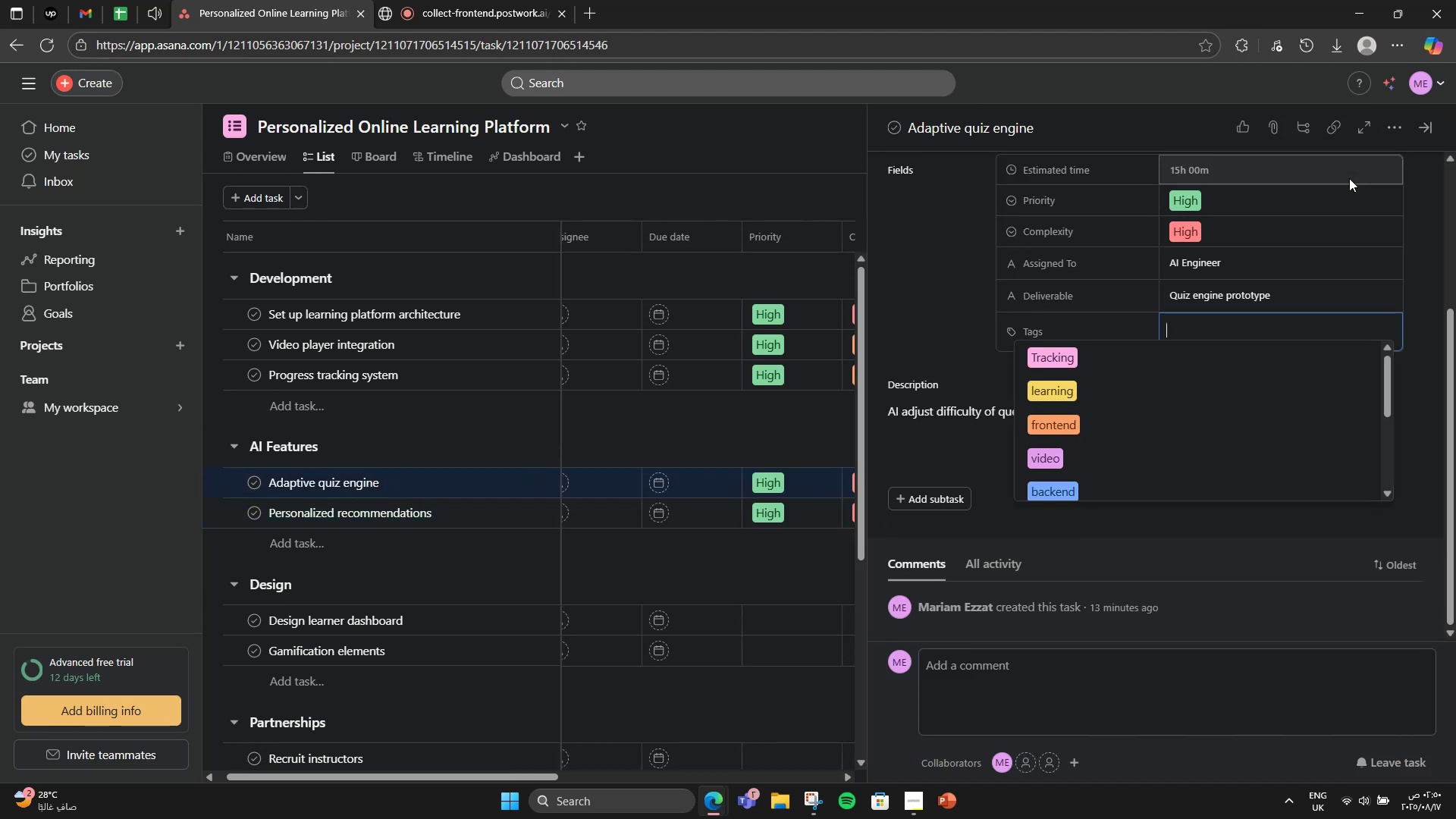 
type(ai)
 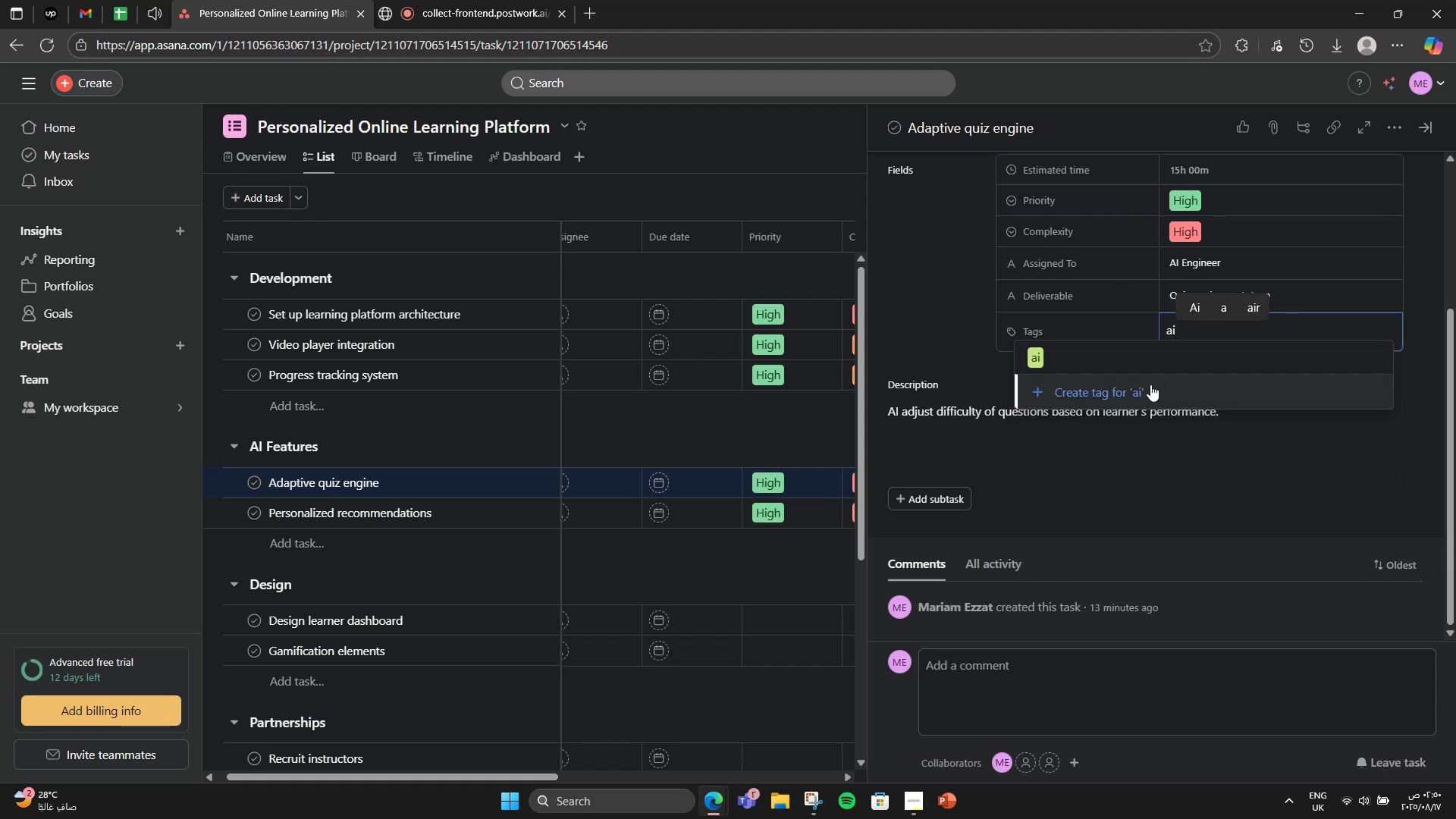 
left_click([1147, 371])
 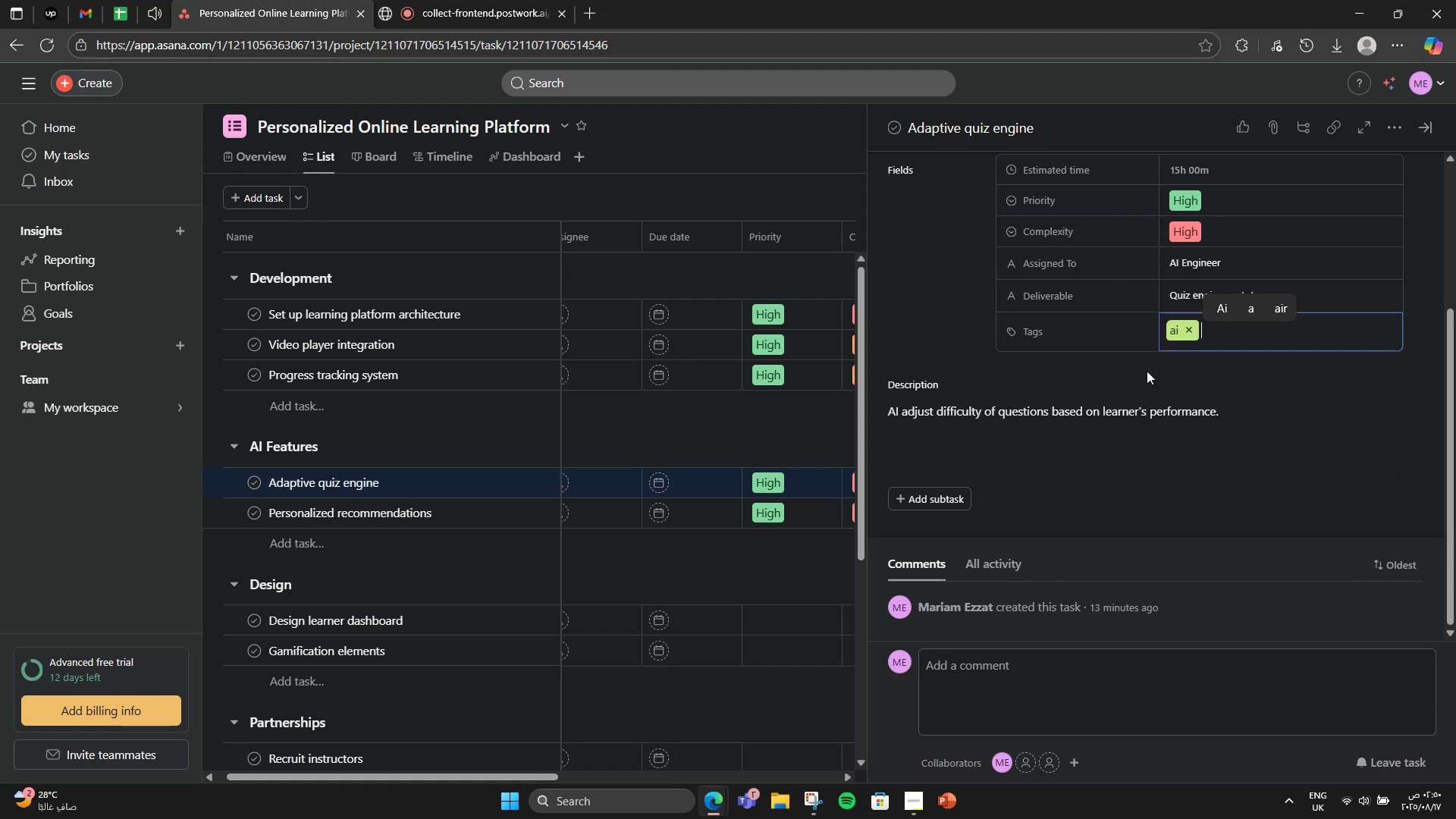 
type(adaptivelearne)
key(Backspace)
type(ing)
 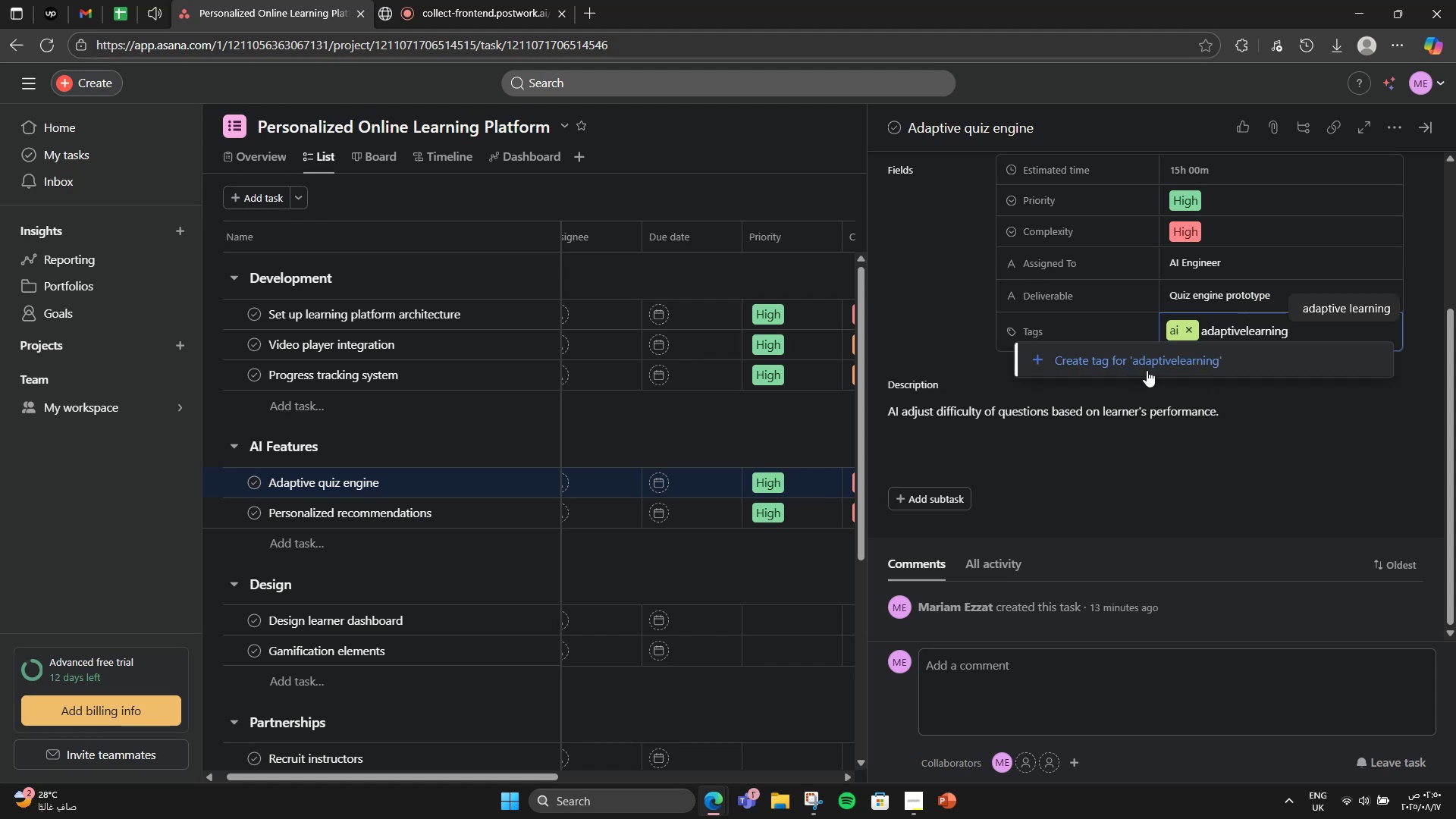 
left_click([1147, 370])
 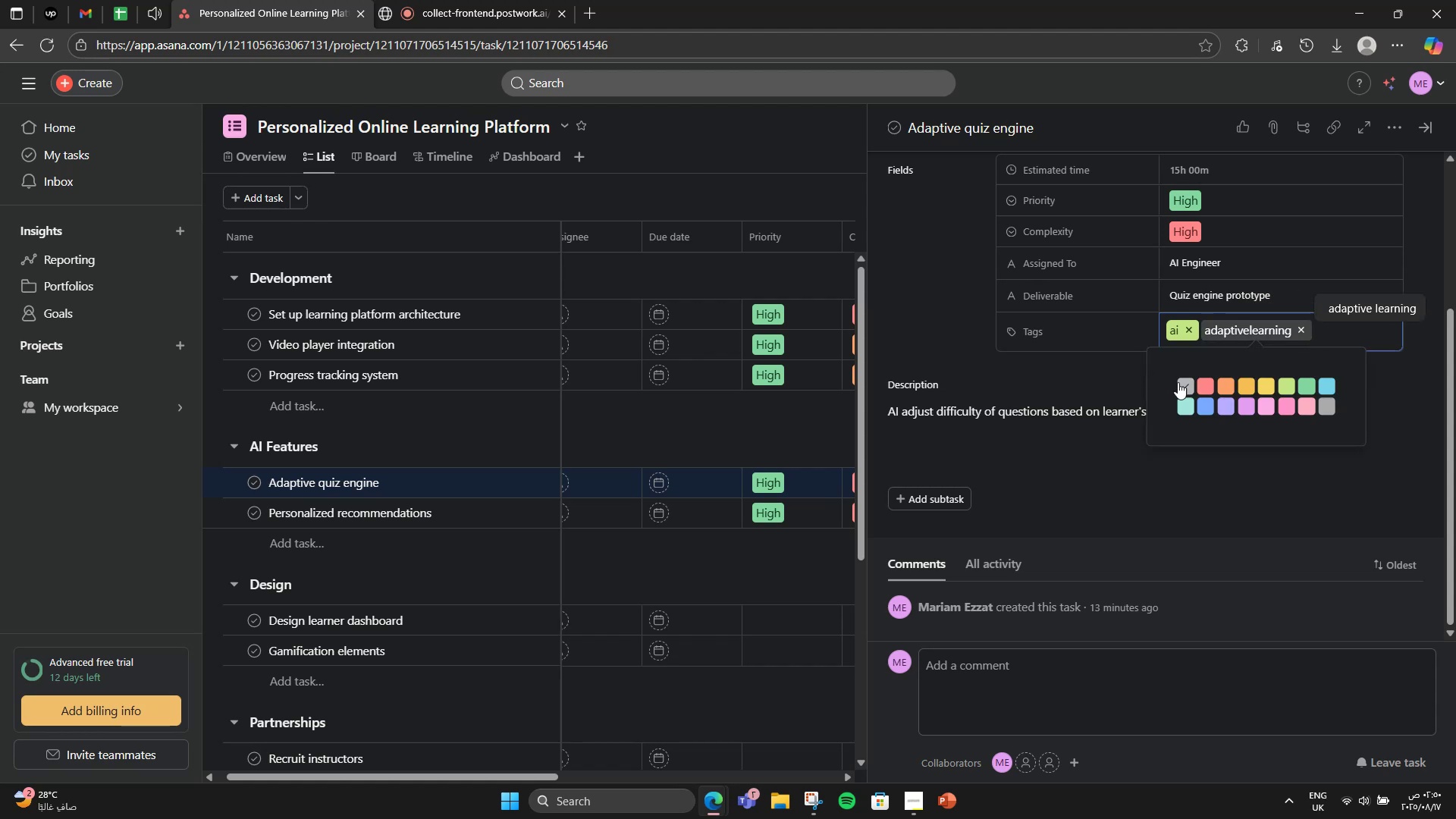 
left_click([1185, 403])
 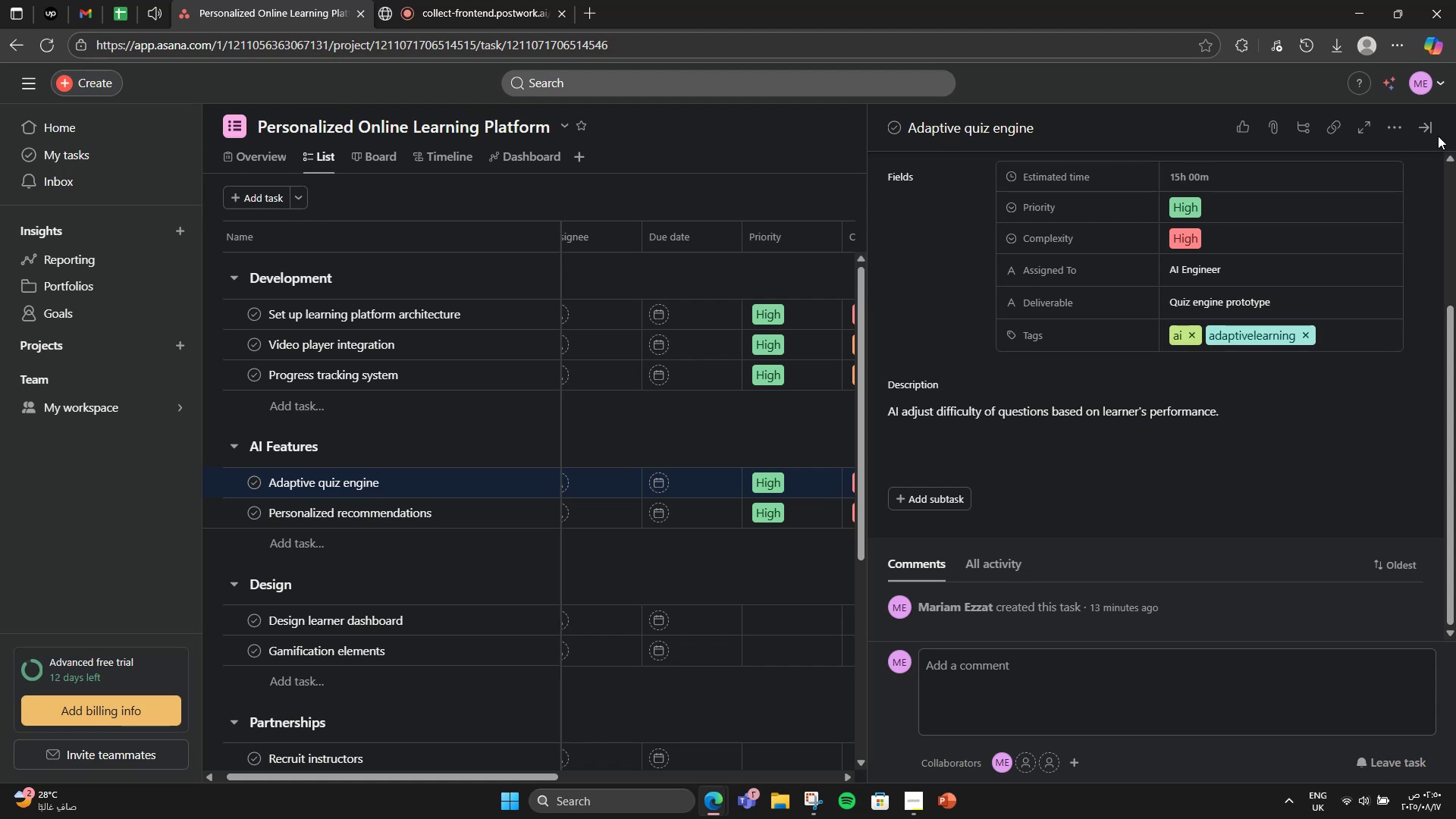 
double_click([1430, 130])
 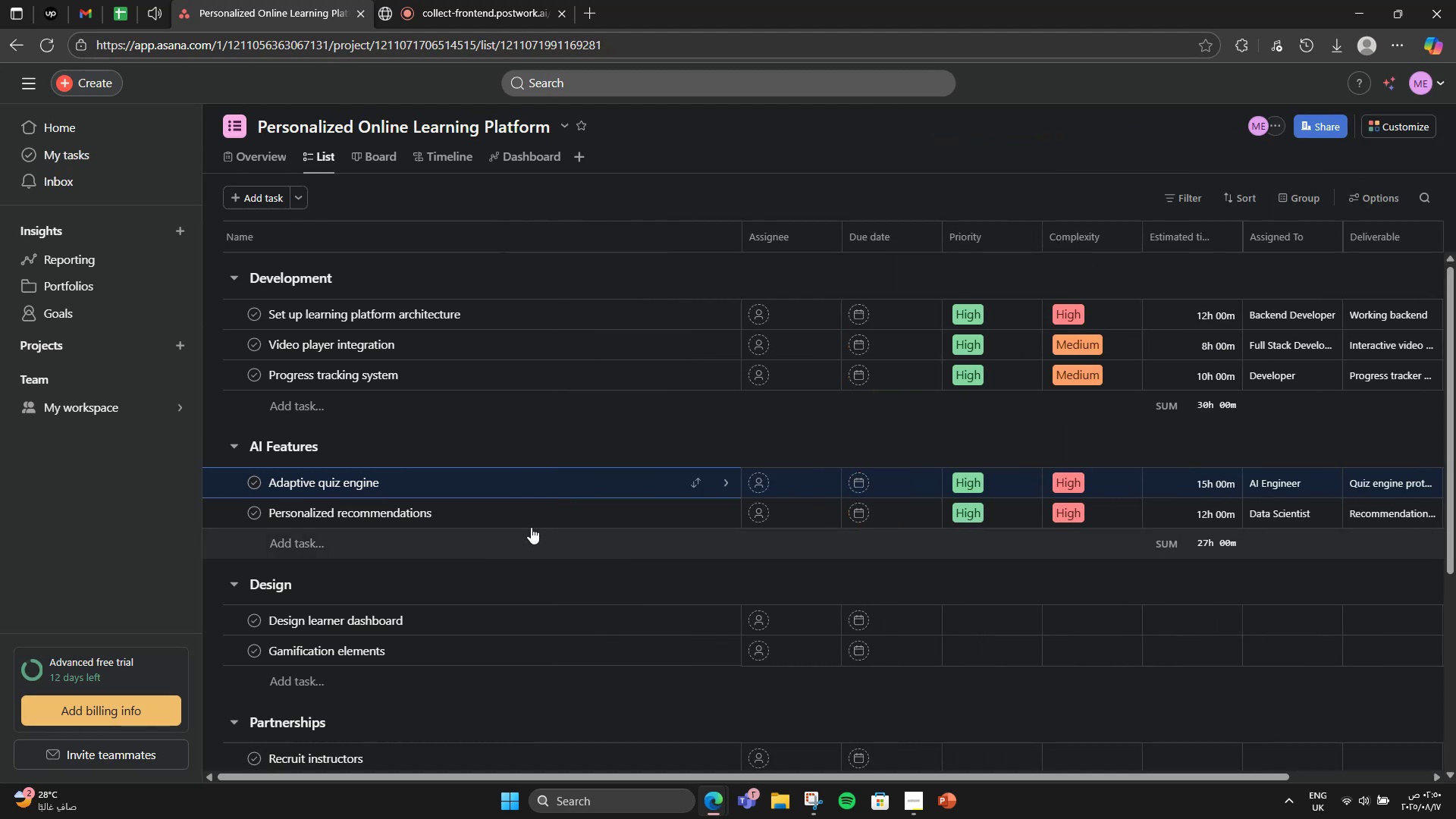 
left_click([533, 516])
 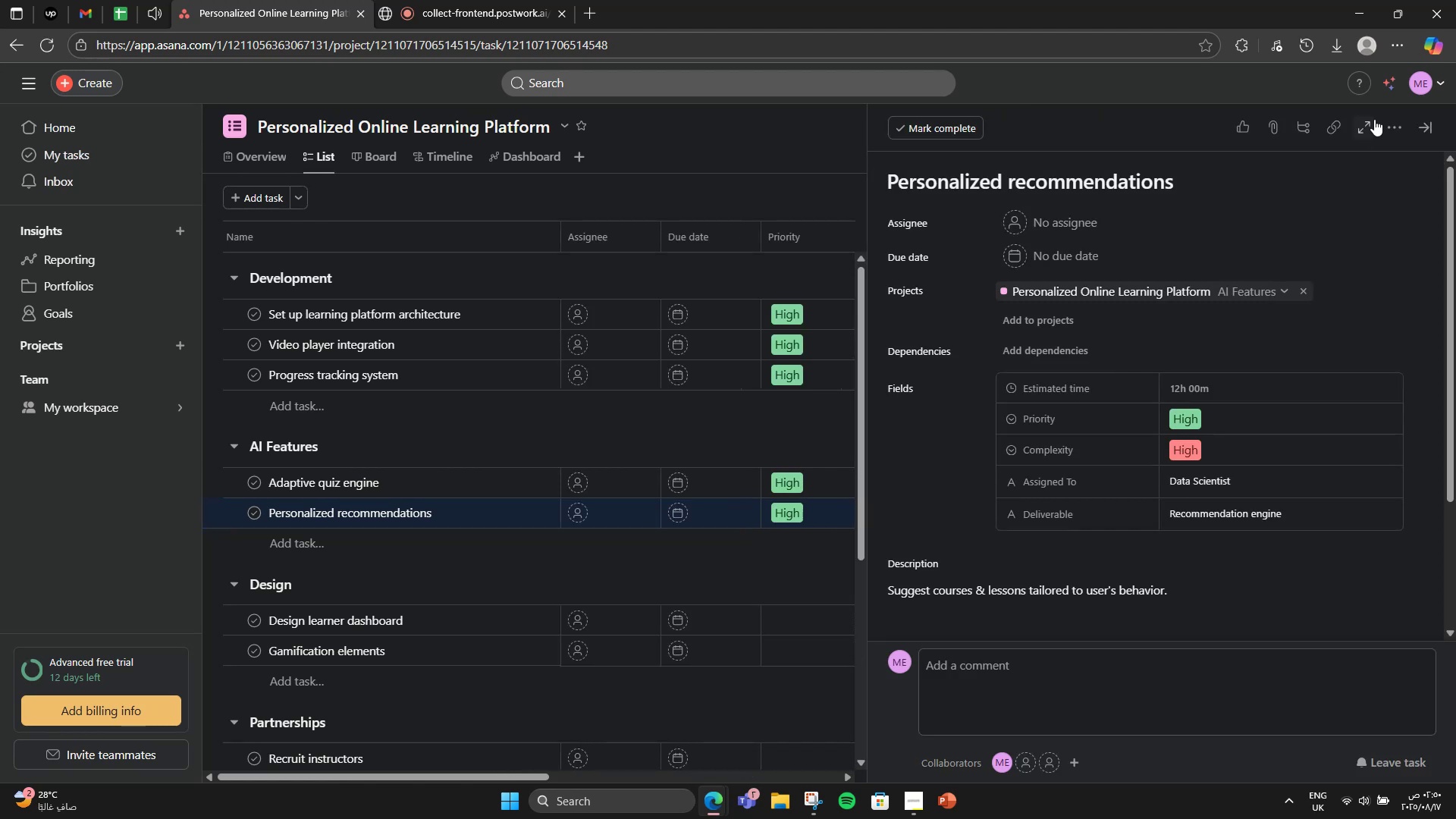 
left_click([1387, 130])
 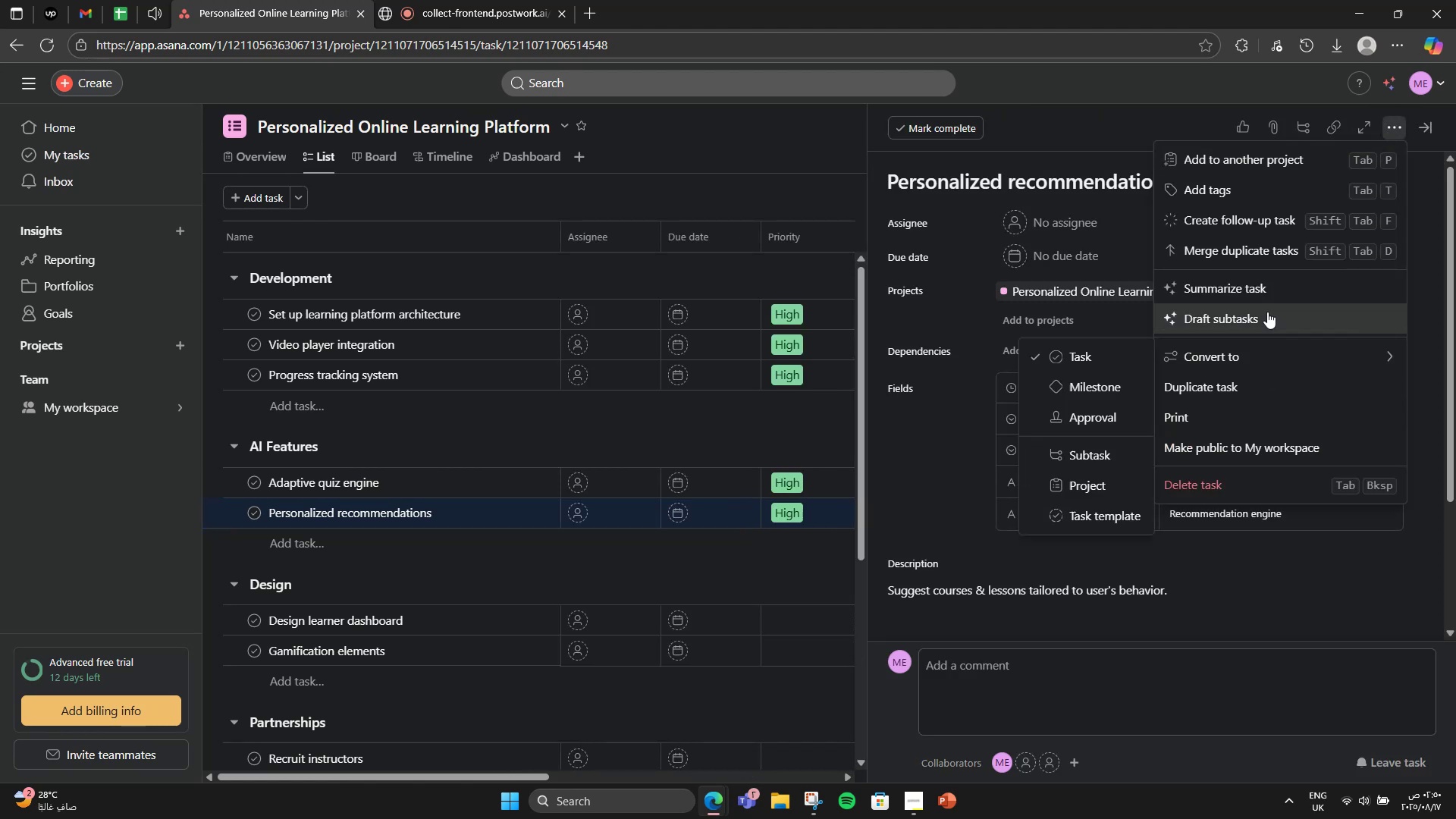 
left_click([1257, 189])
 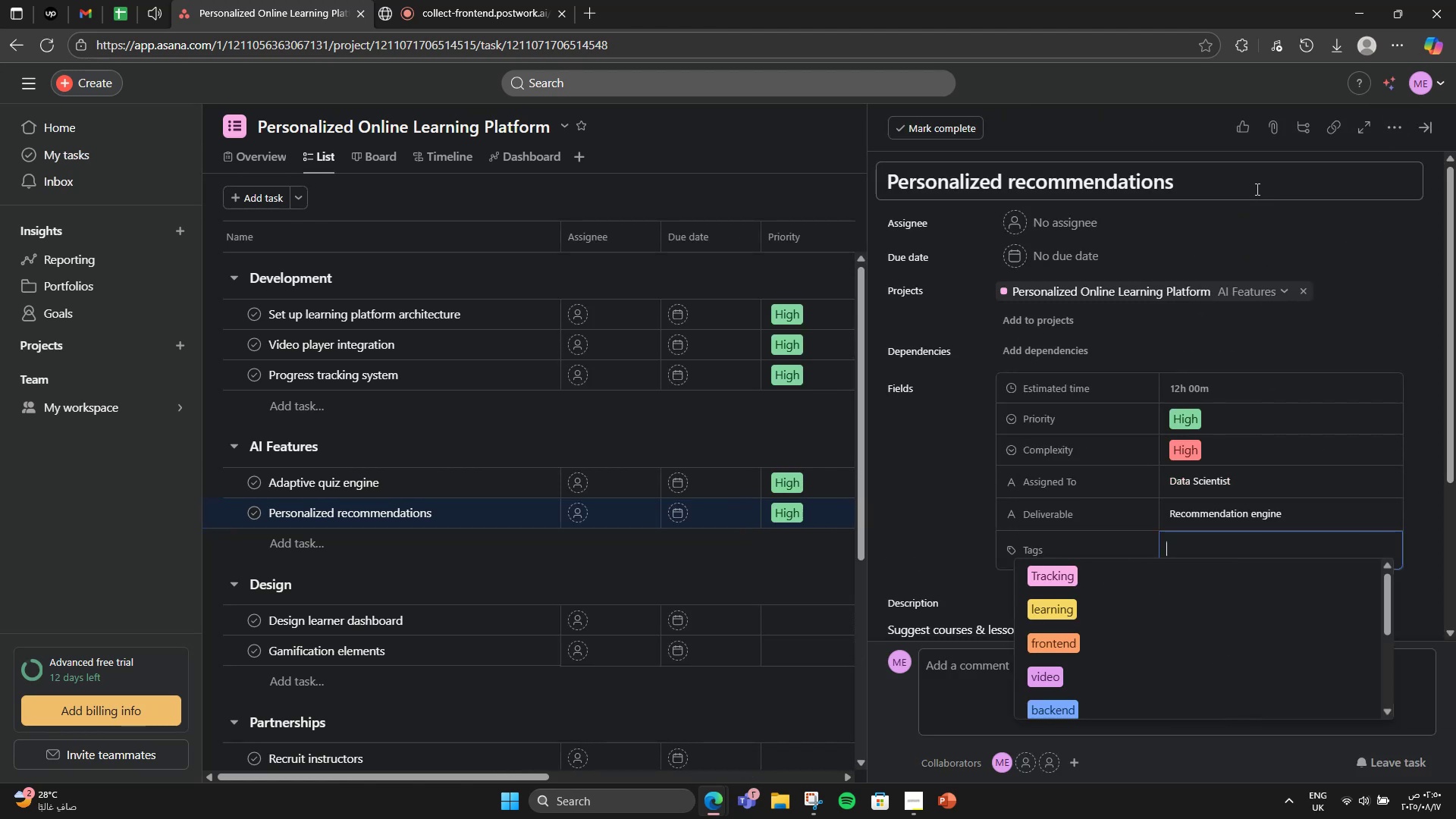 
key(A)
 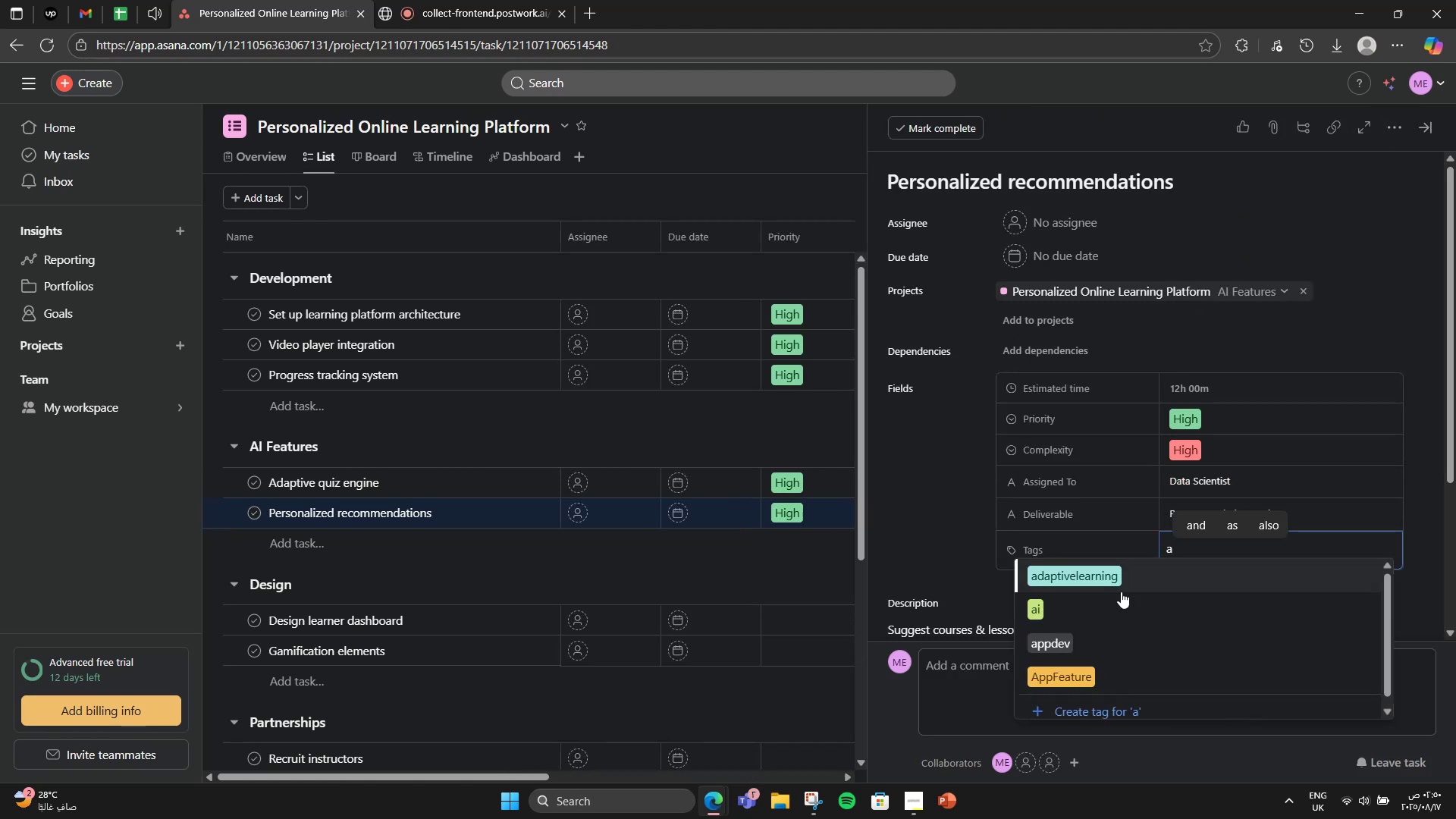 
left_click([1105, 609])
 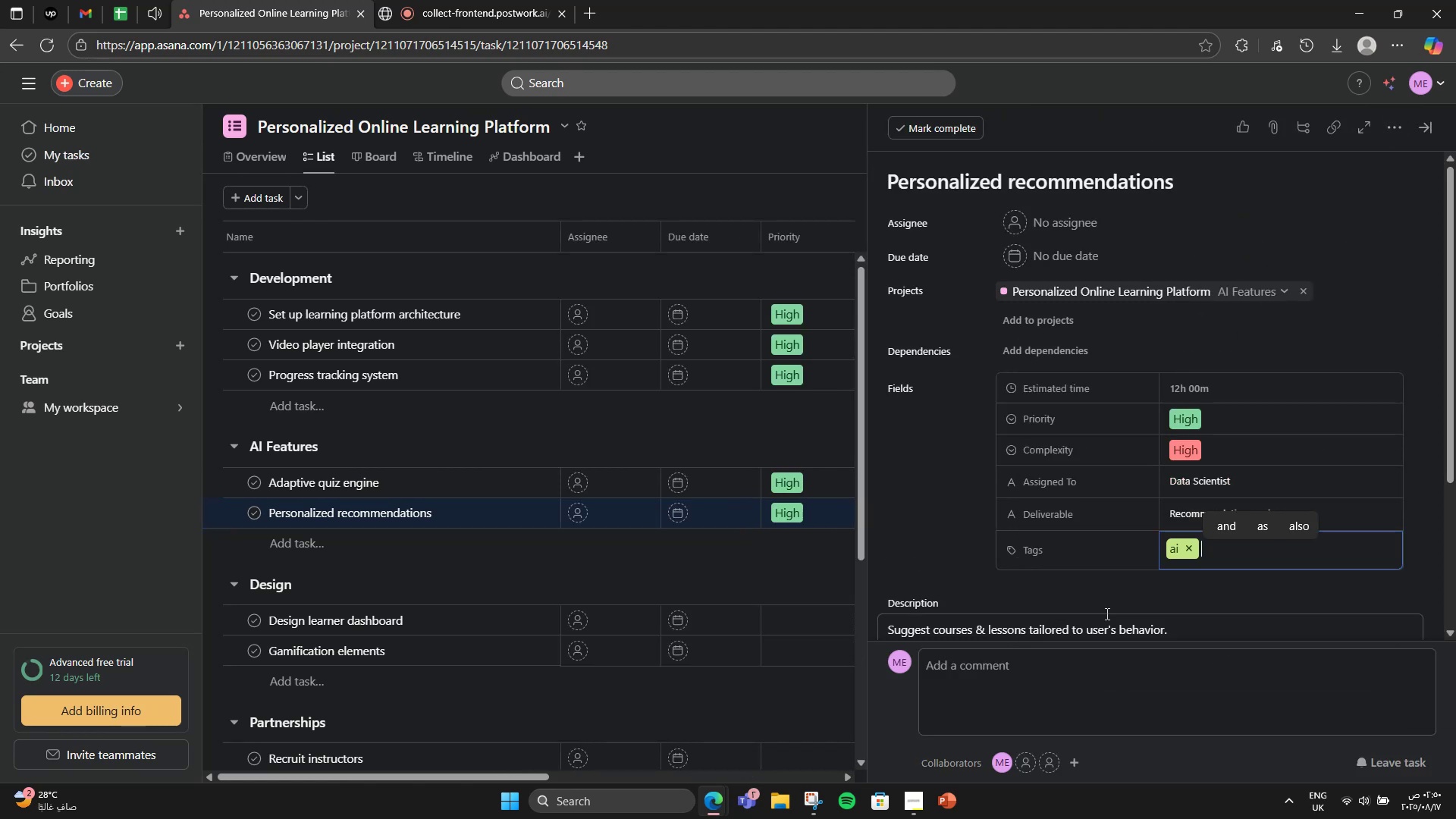 
type(personalization)
 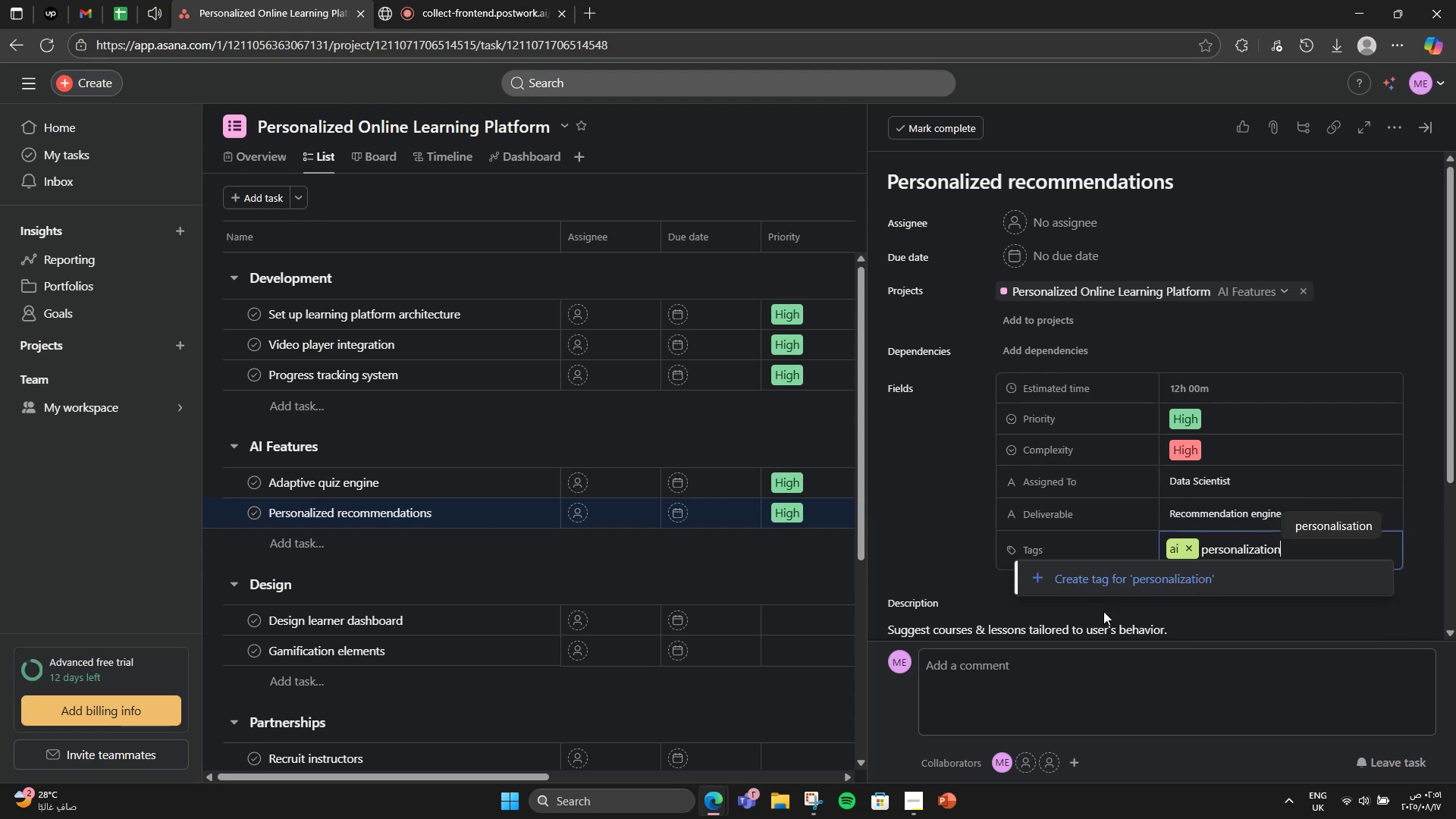 
left_click([1100, 586])
 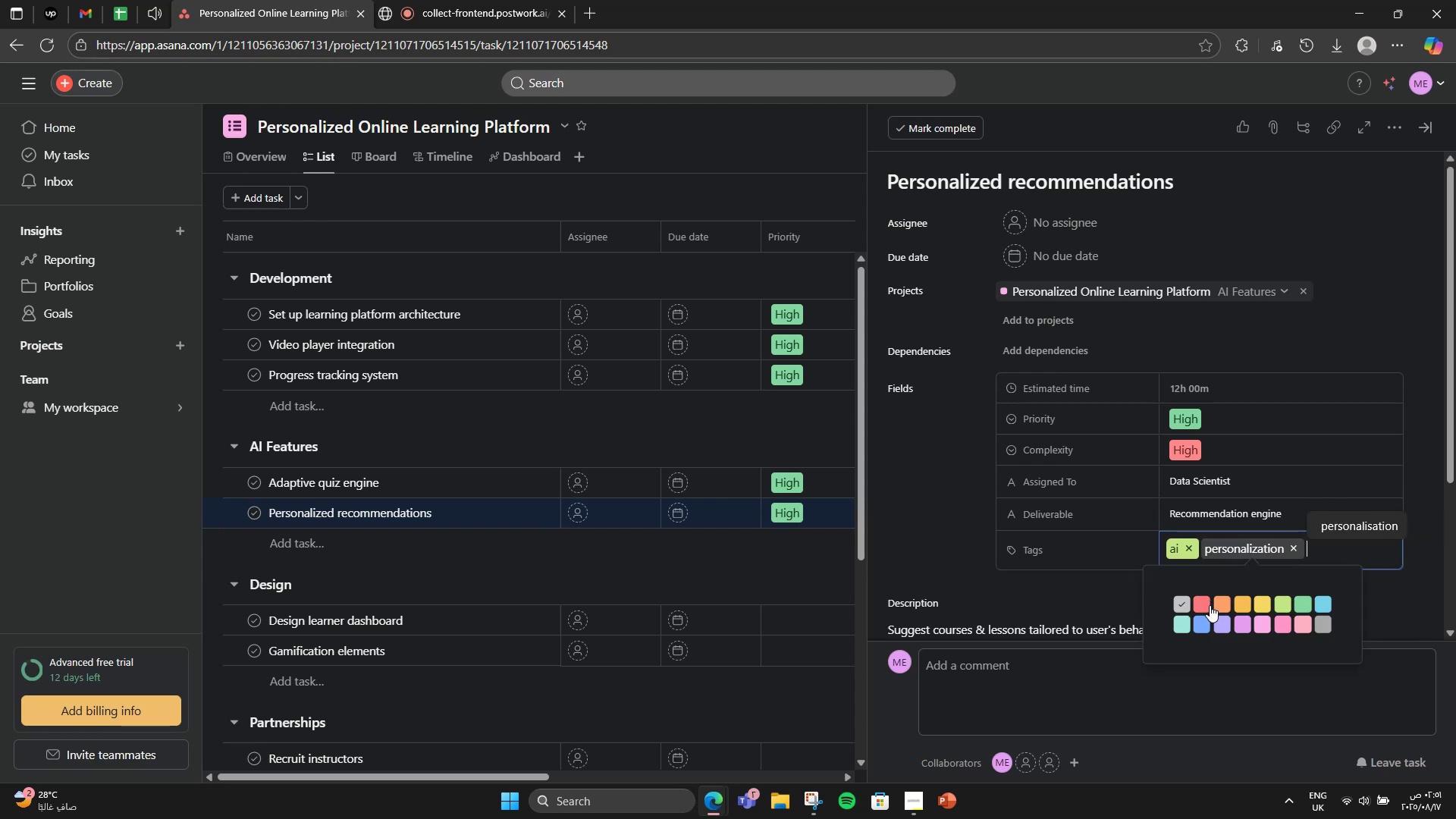 